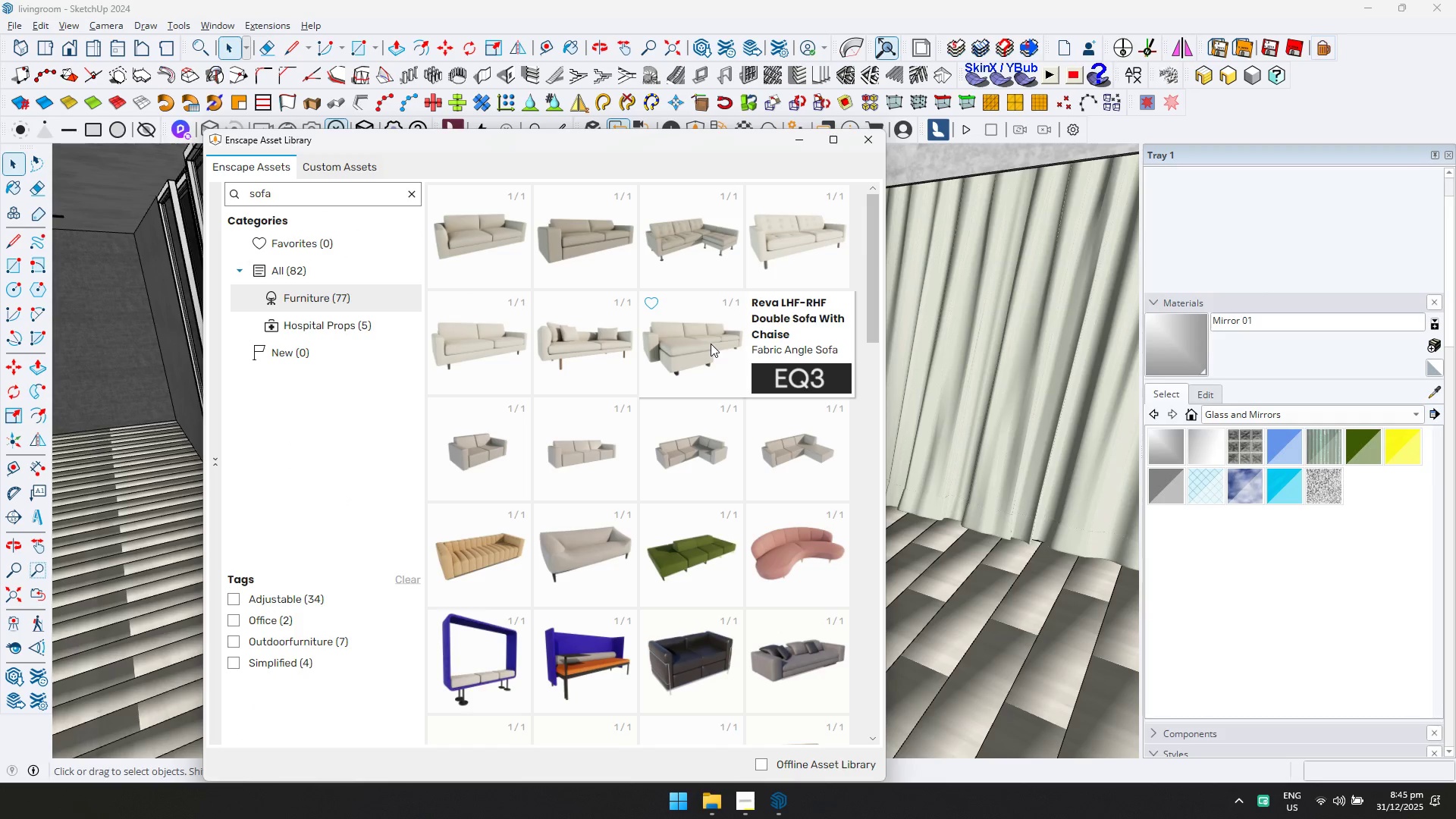 
left_click([707, 357])
 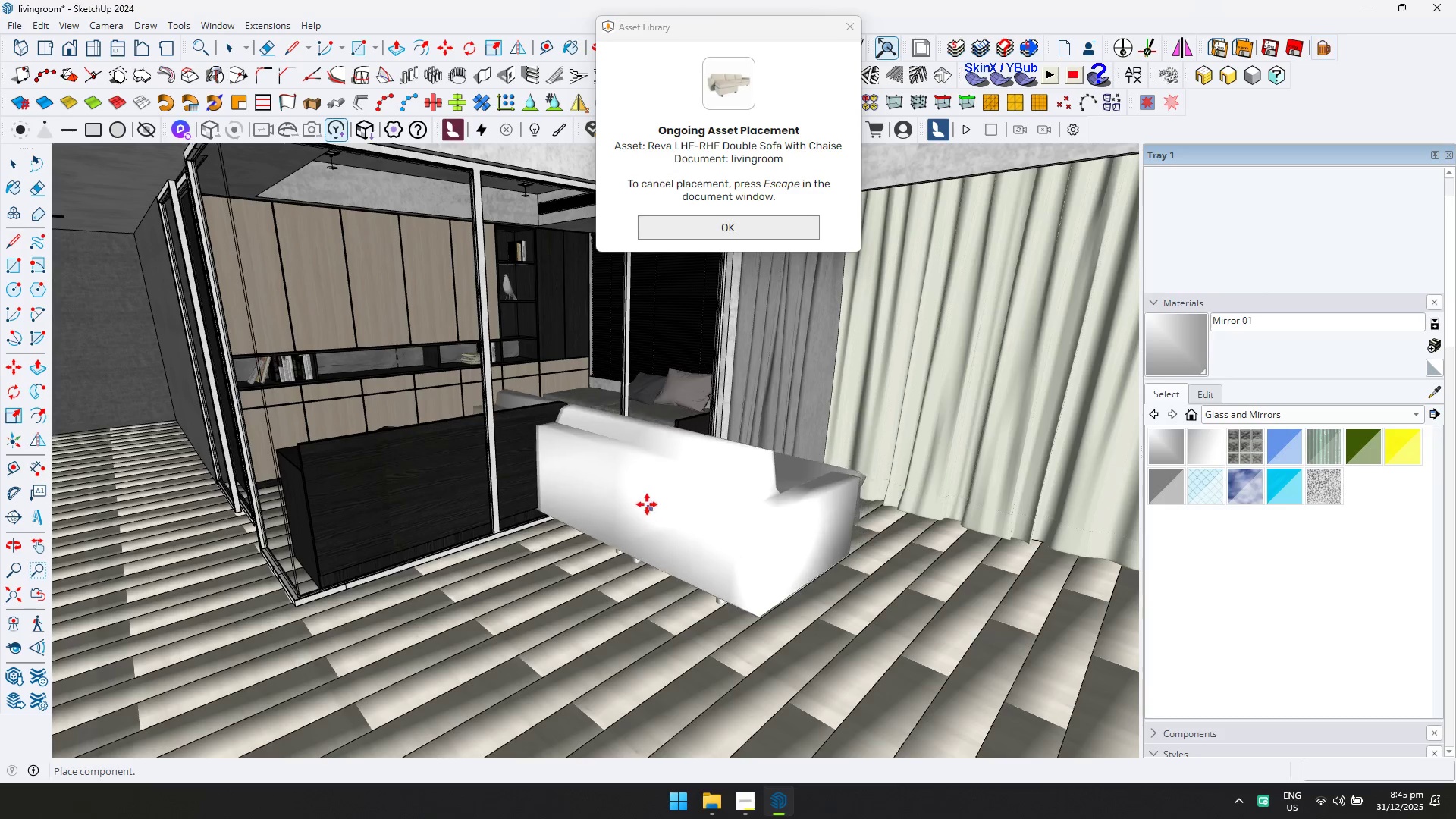 
key(Space)
 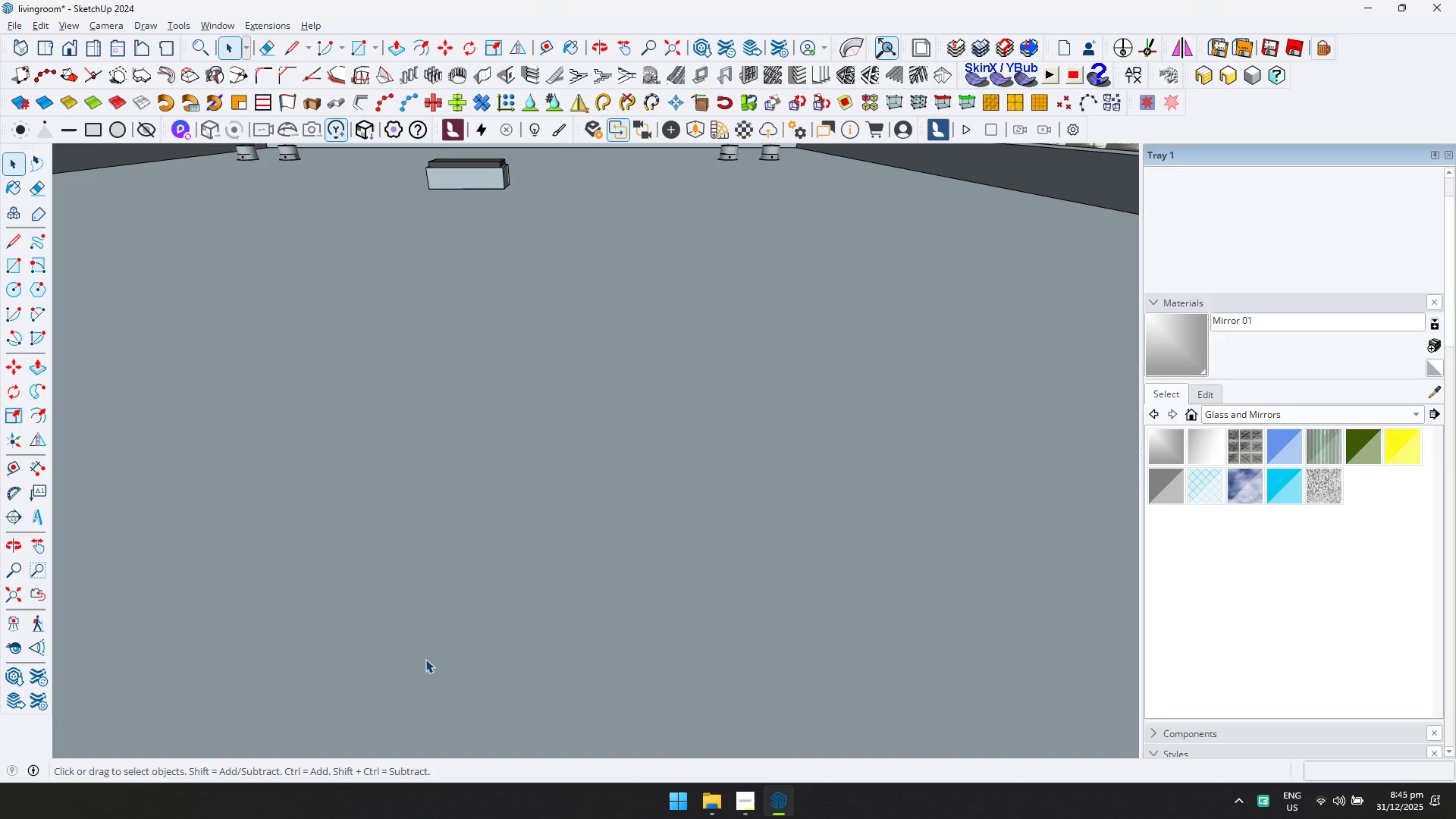 
key(Shift+ShiftLeft)
 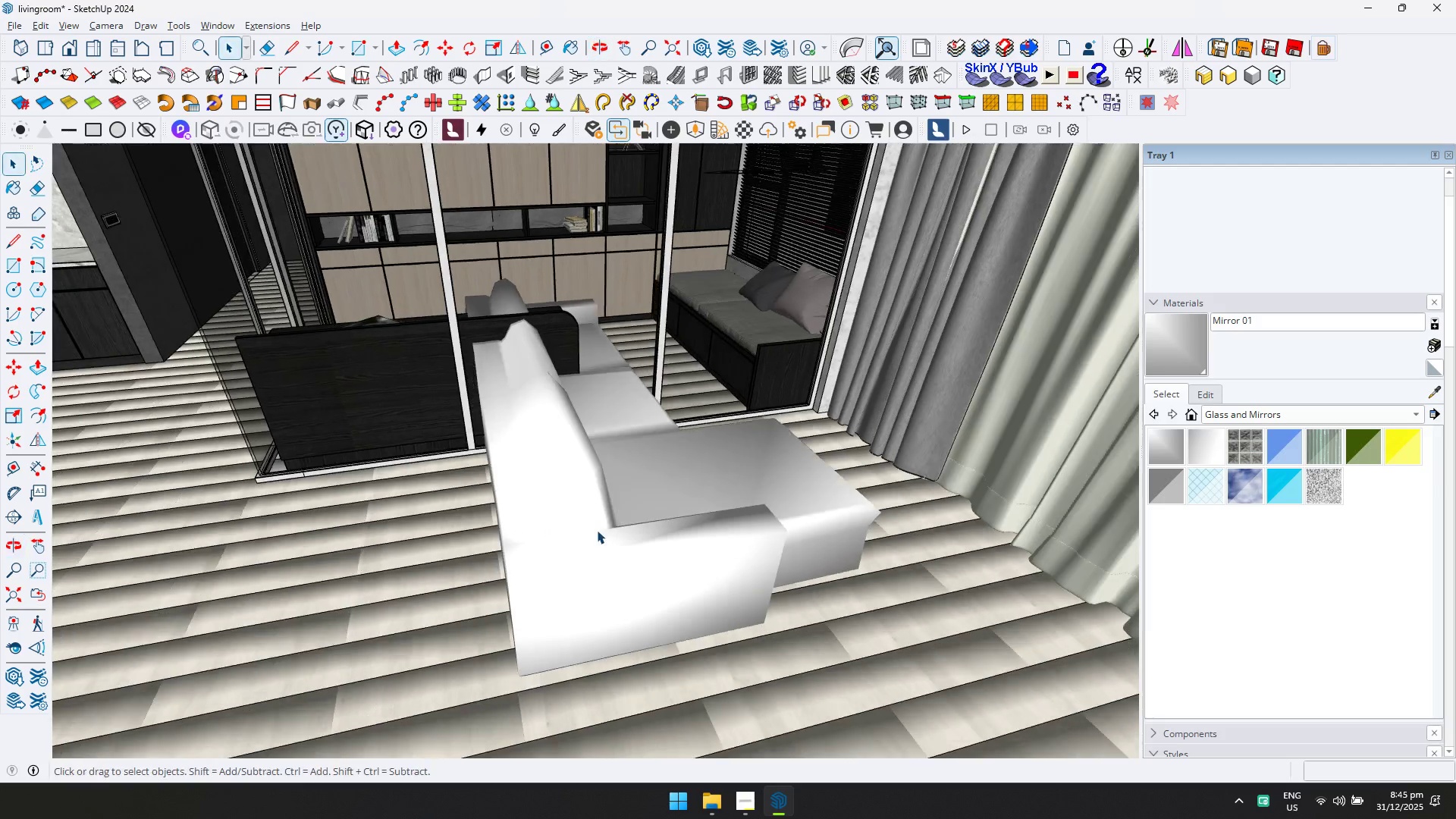 
scroll: coordinate [425, 661], scroll_direction: up, amount: 5.0
 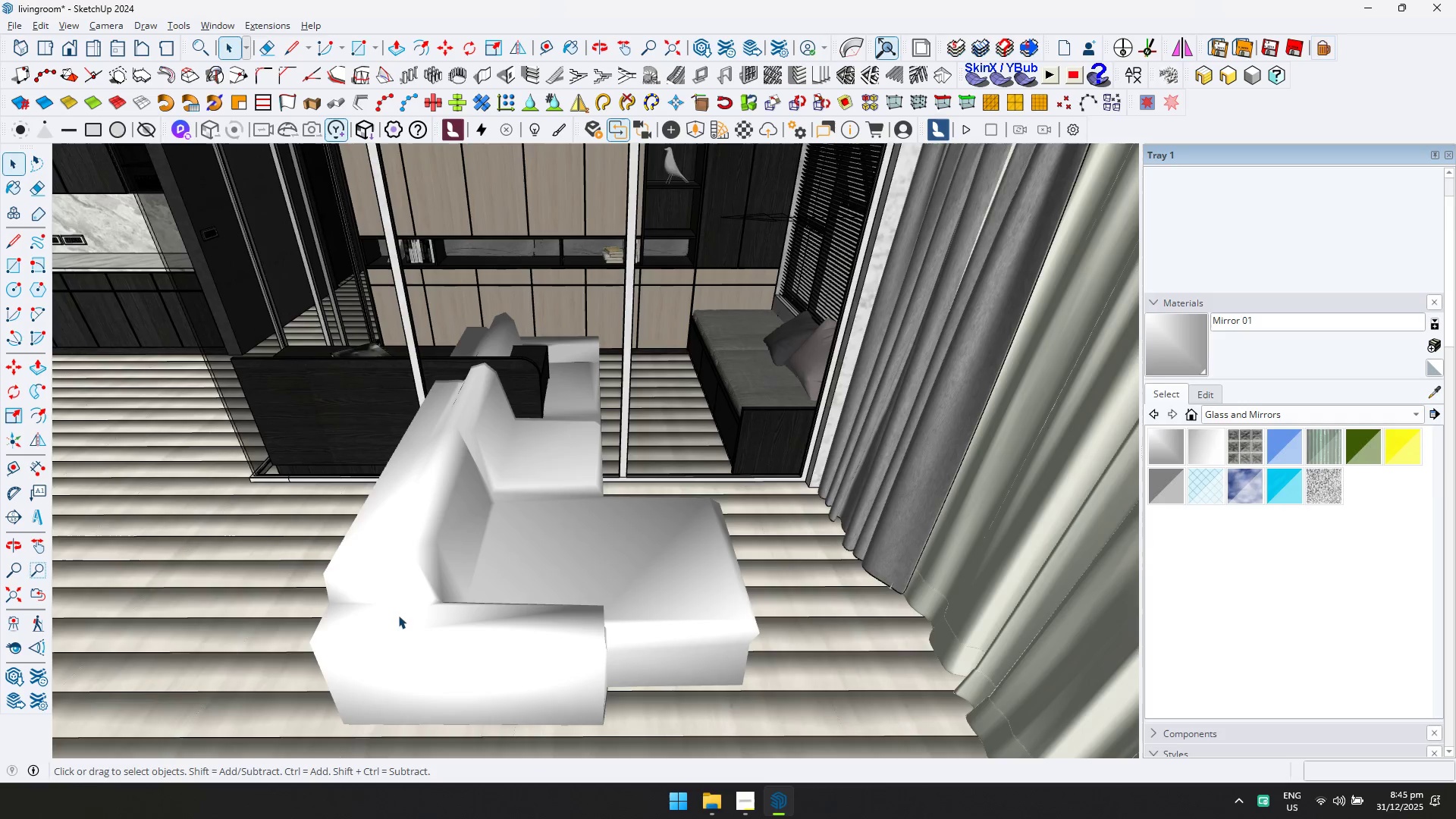 
left_click([600, 530])
 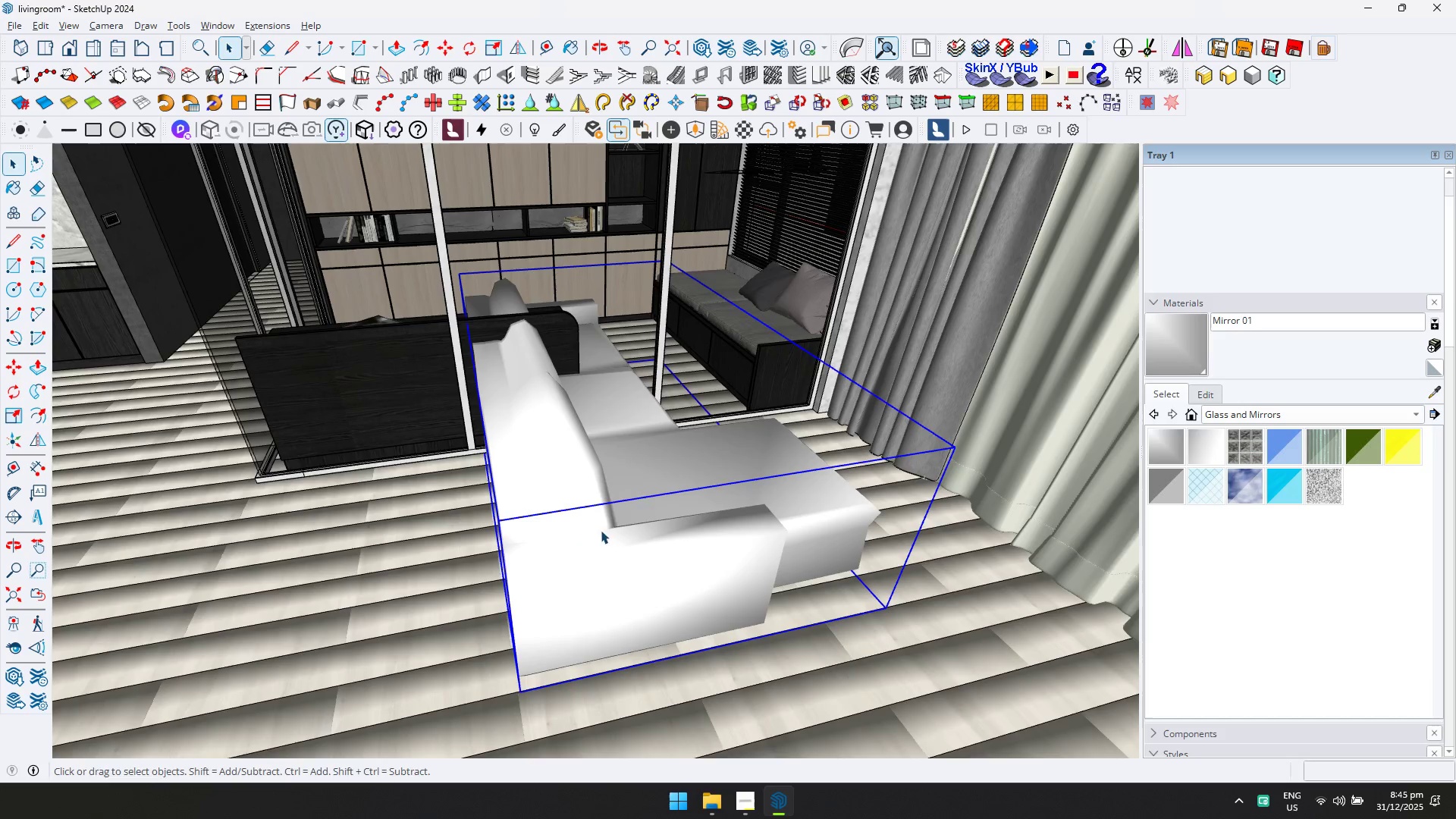 
key(Q)
 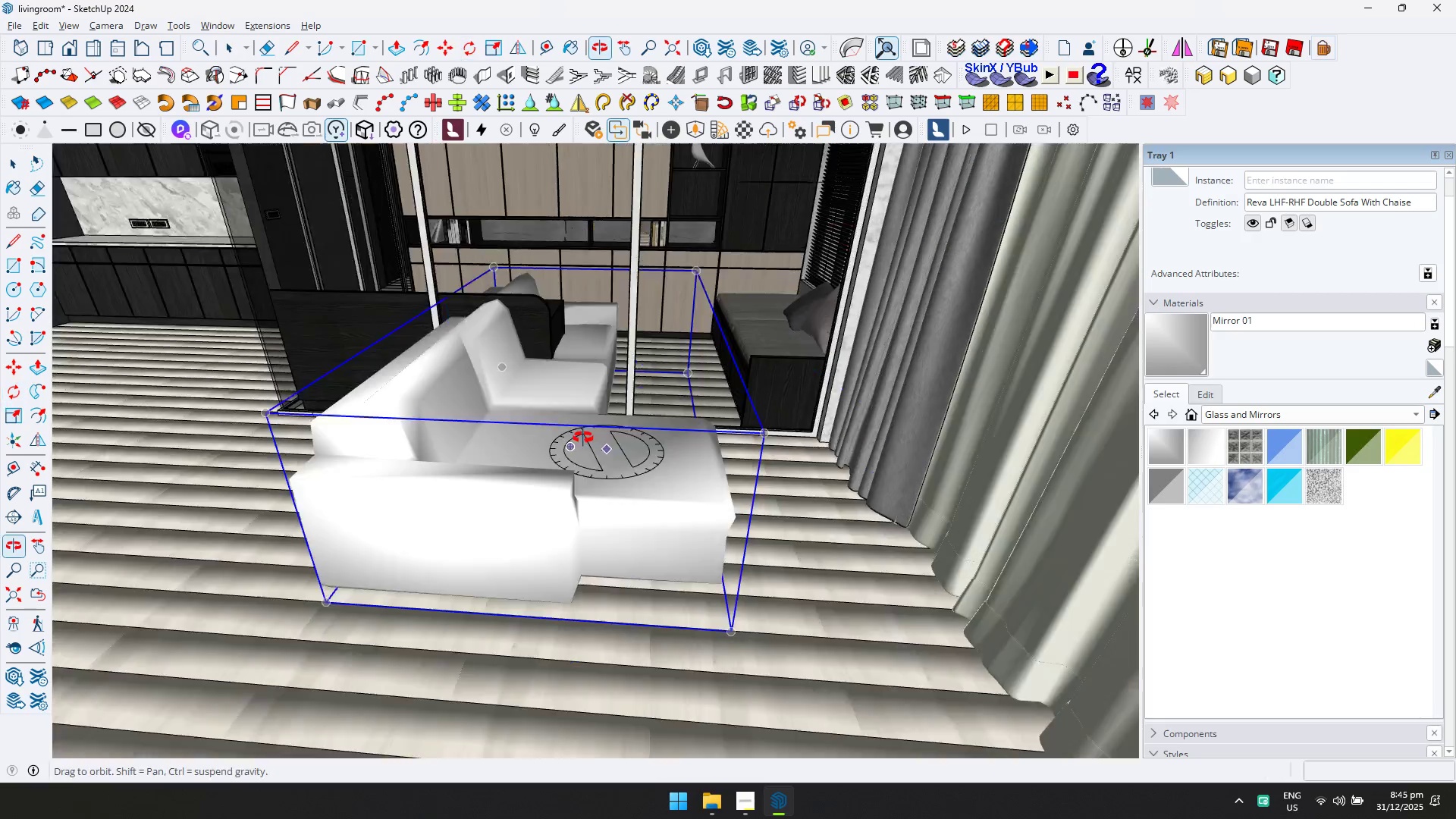 
key(Space)
 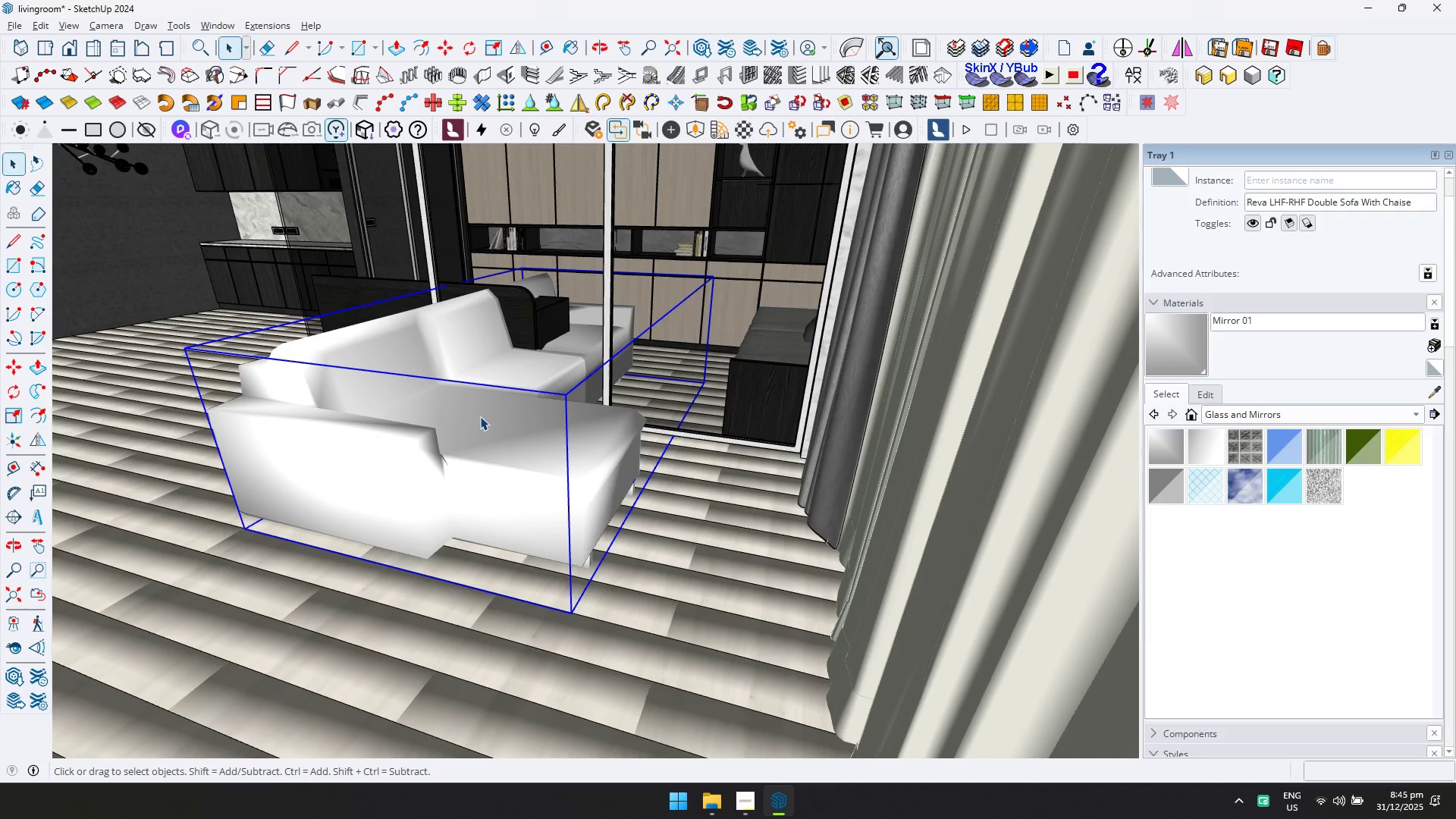 
key(Q)
 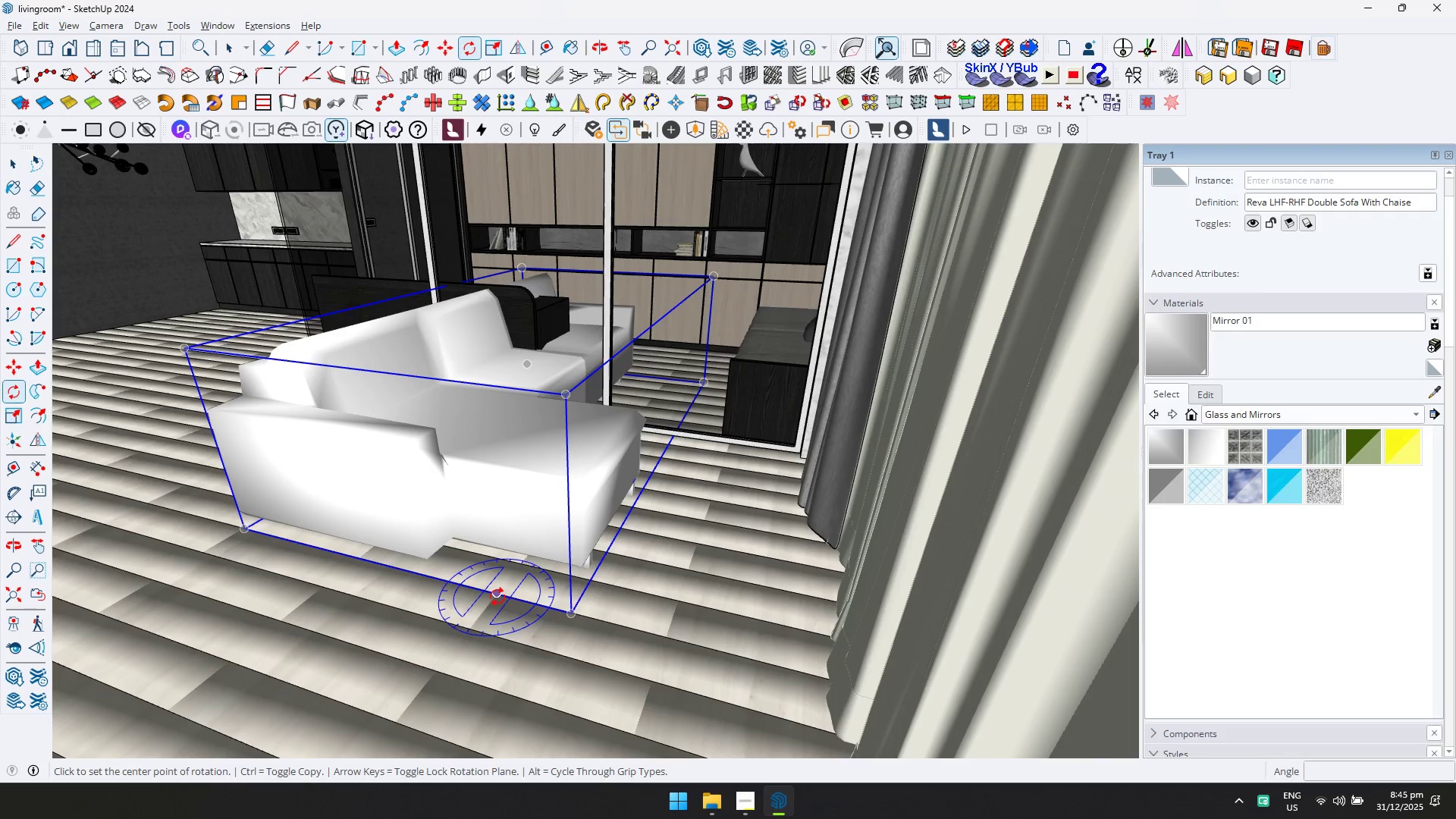 
key(ArrowUp)
 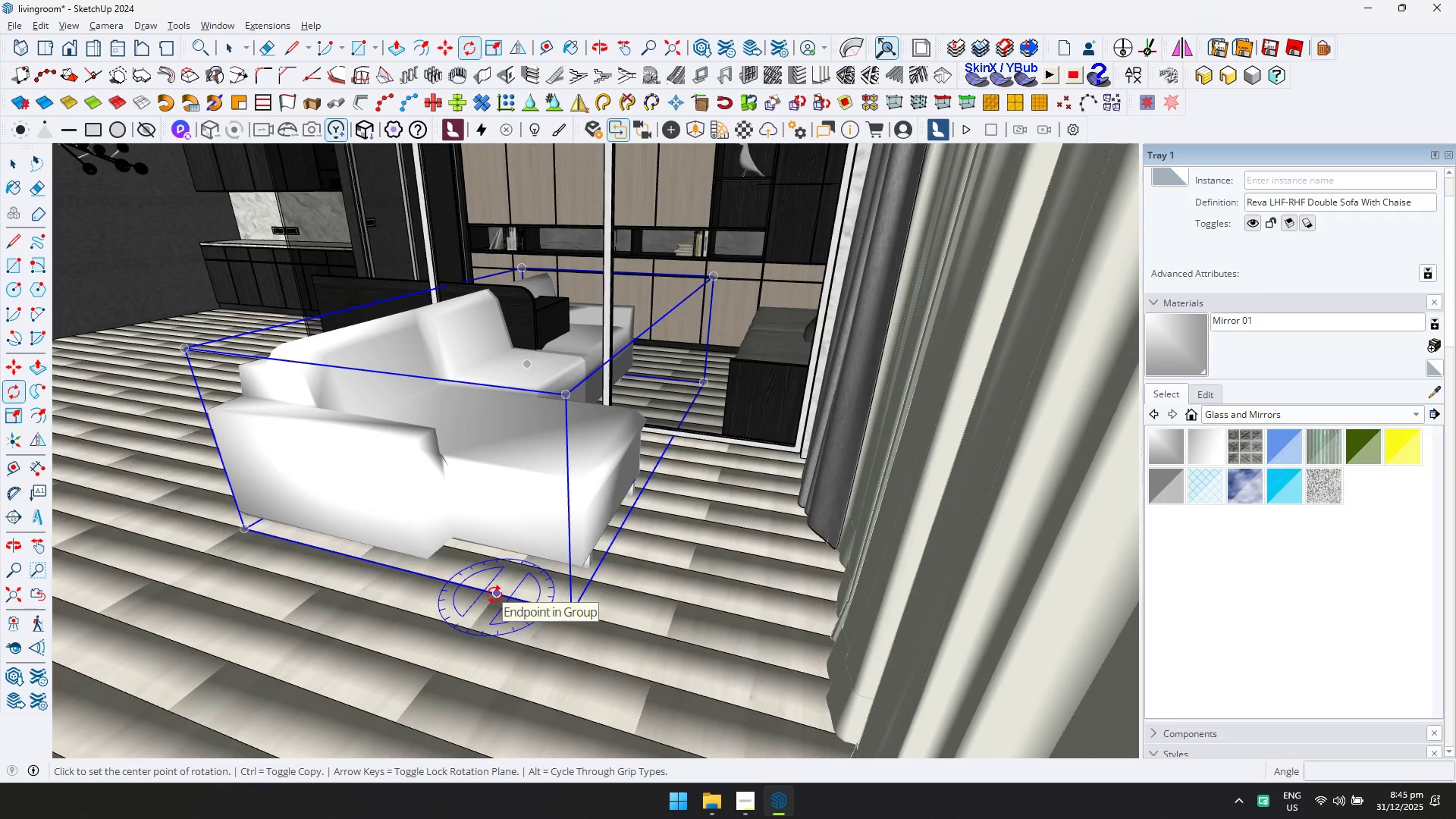 
left_click([494, 595])
 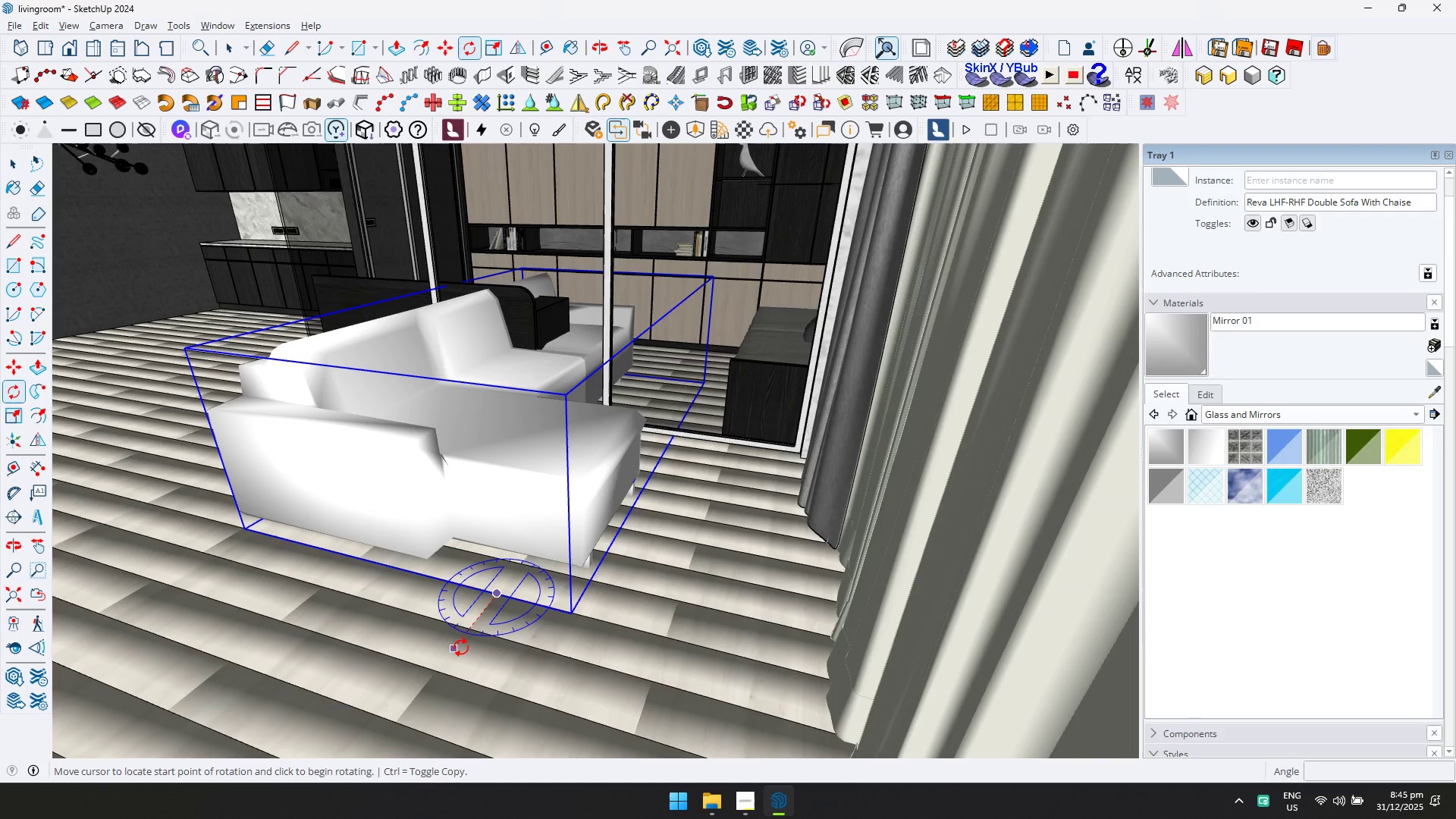 
left_click([461, 648])
 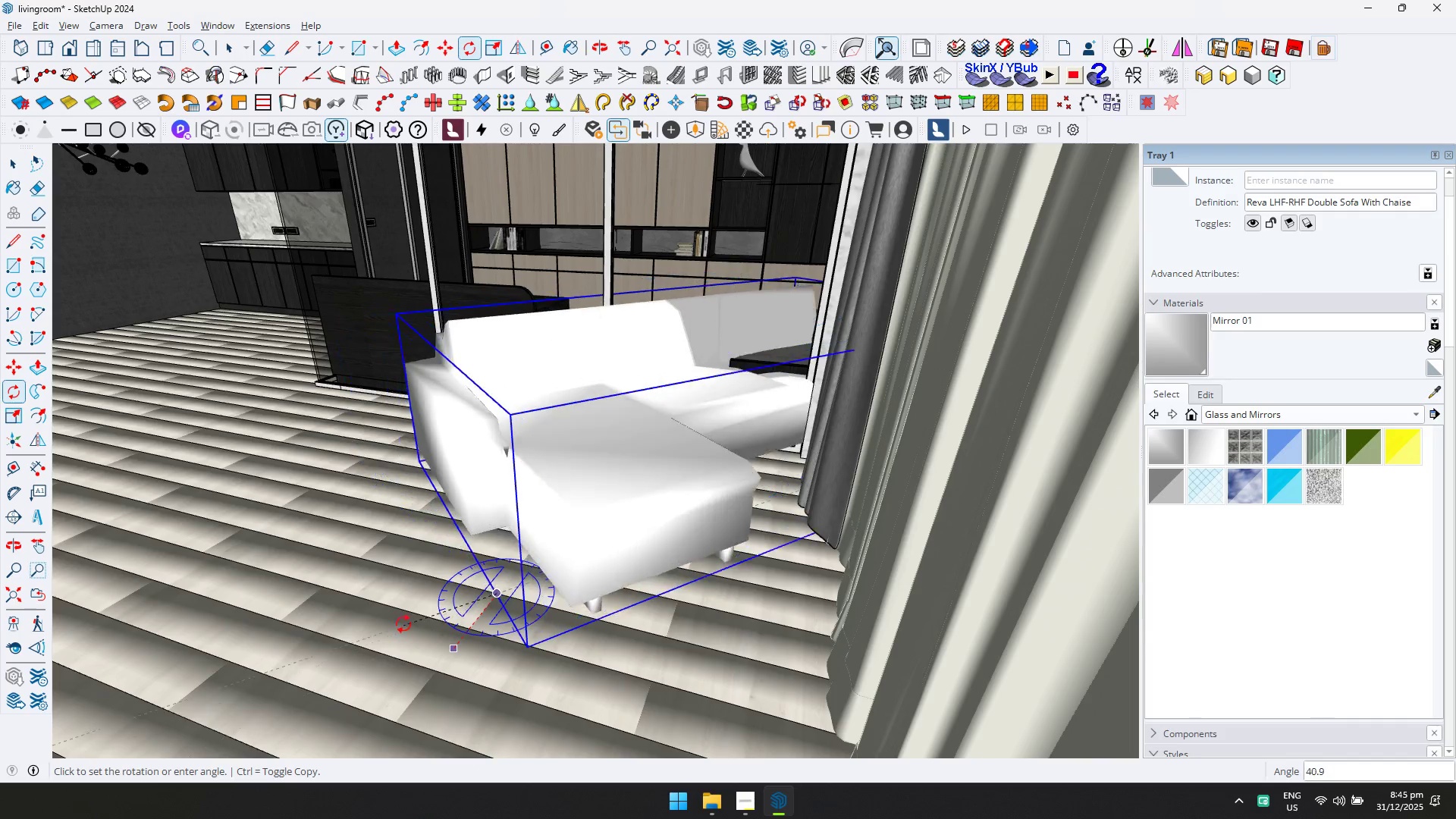 
type(90)
 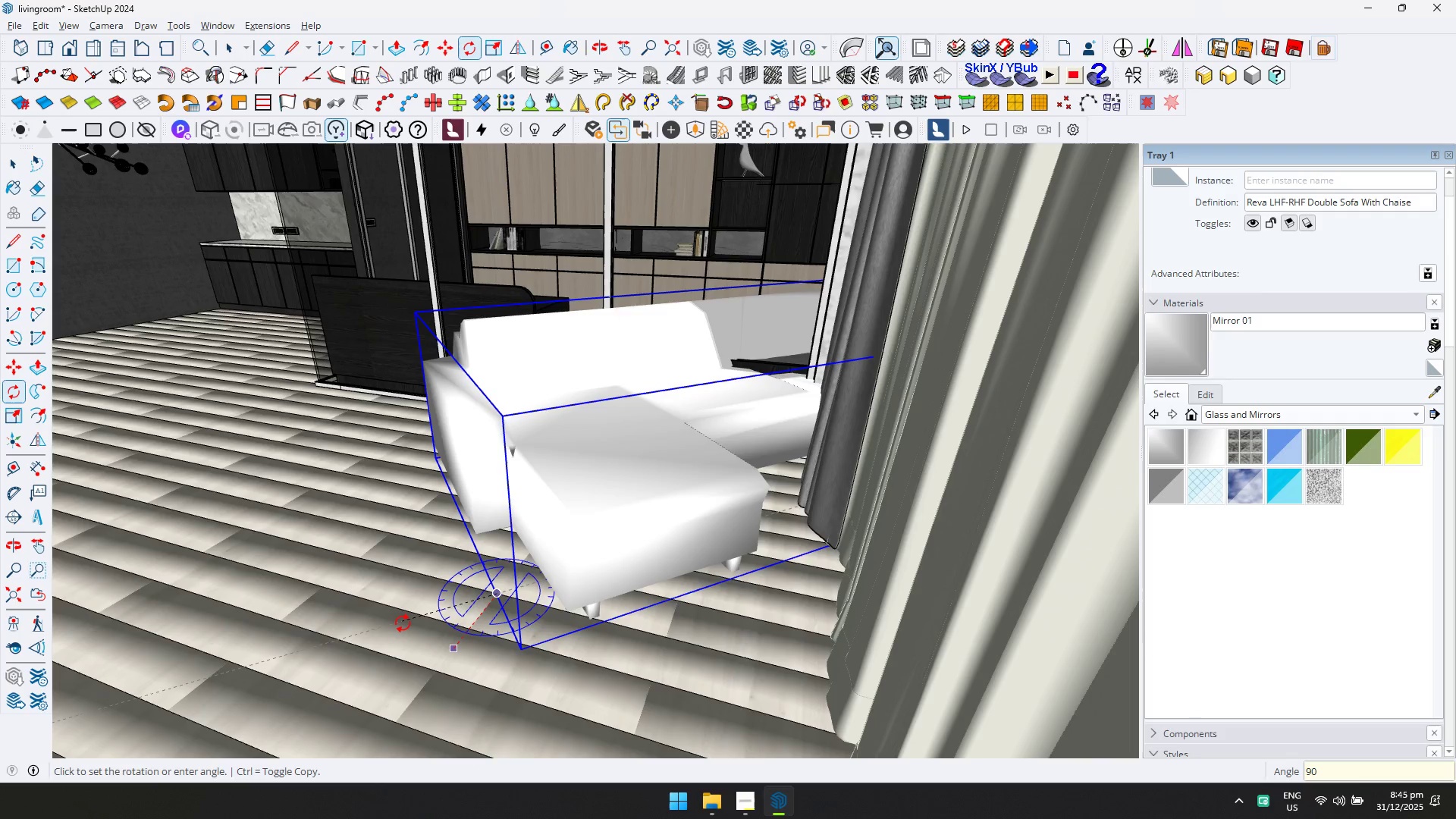 
key(Enter)
 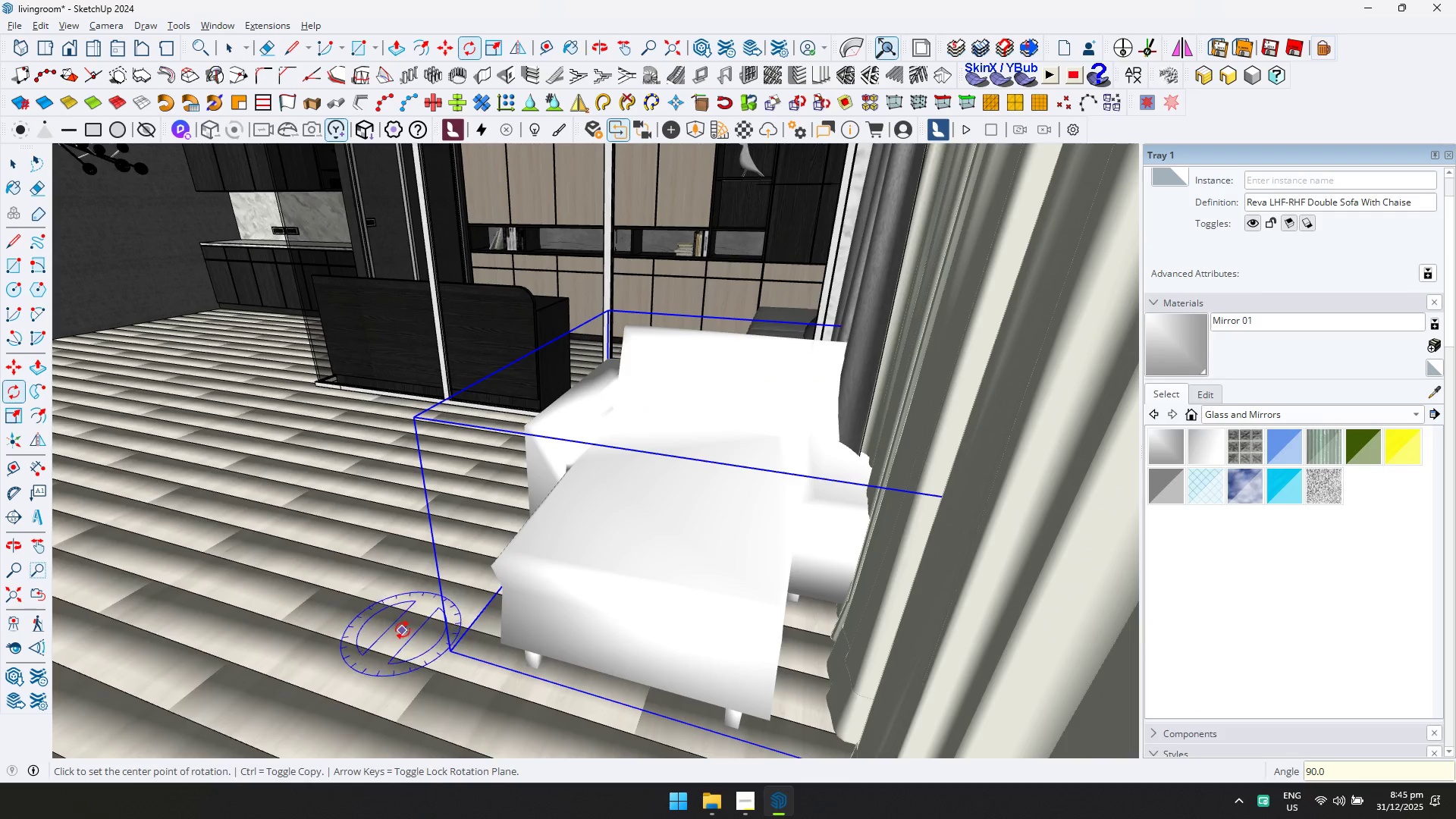 
key(Shift+ShiftLeft)
 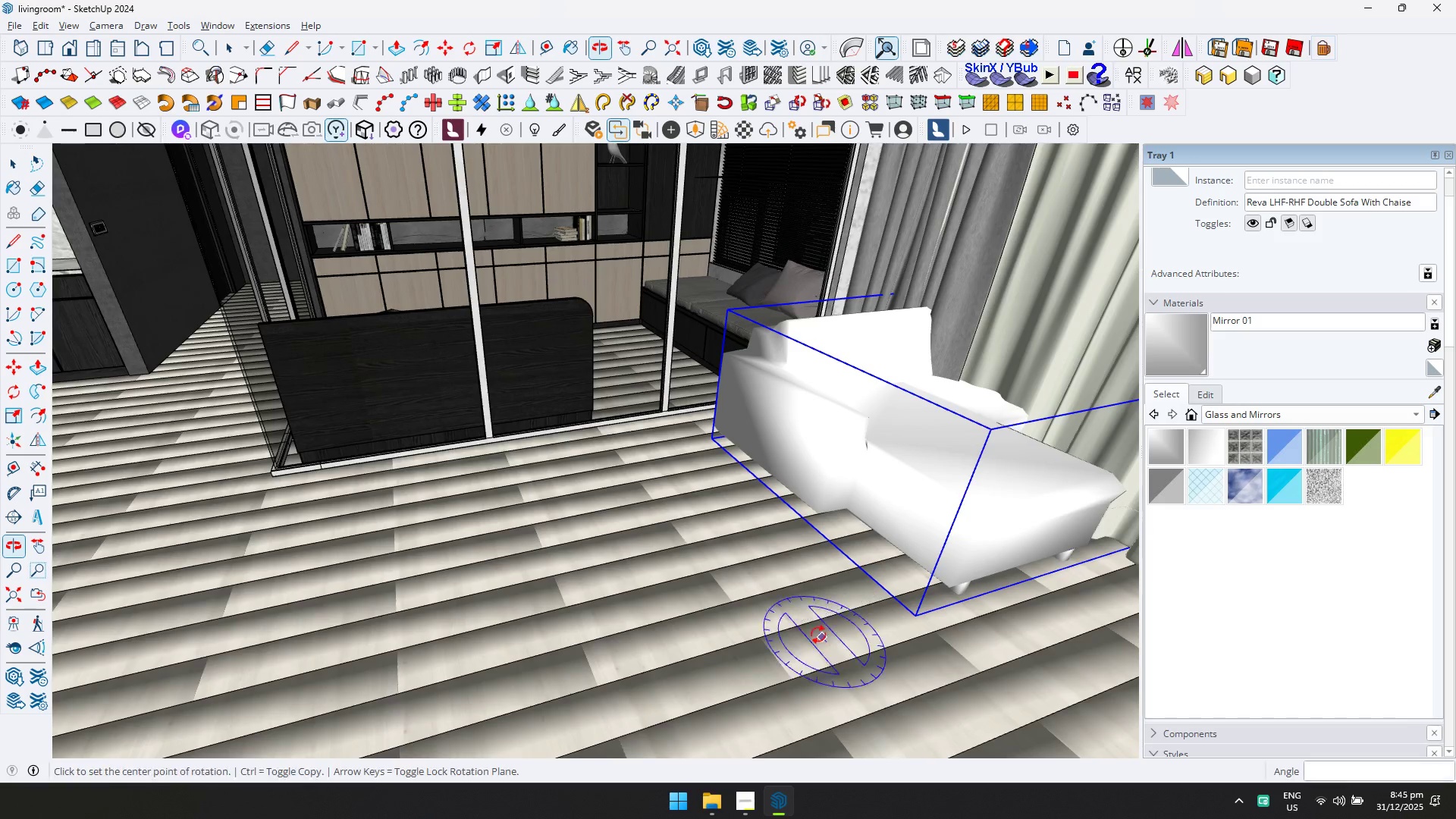 
key(M)
 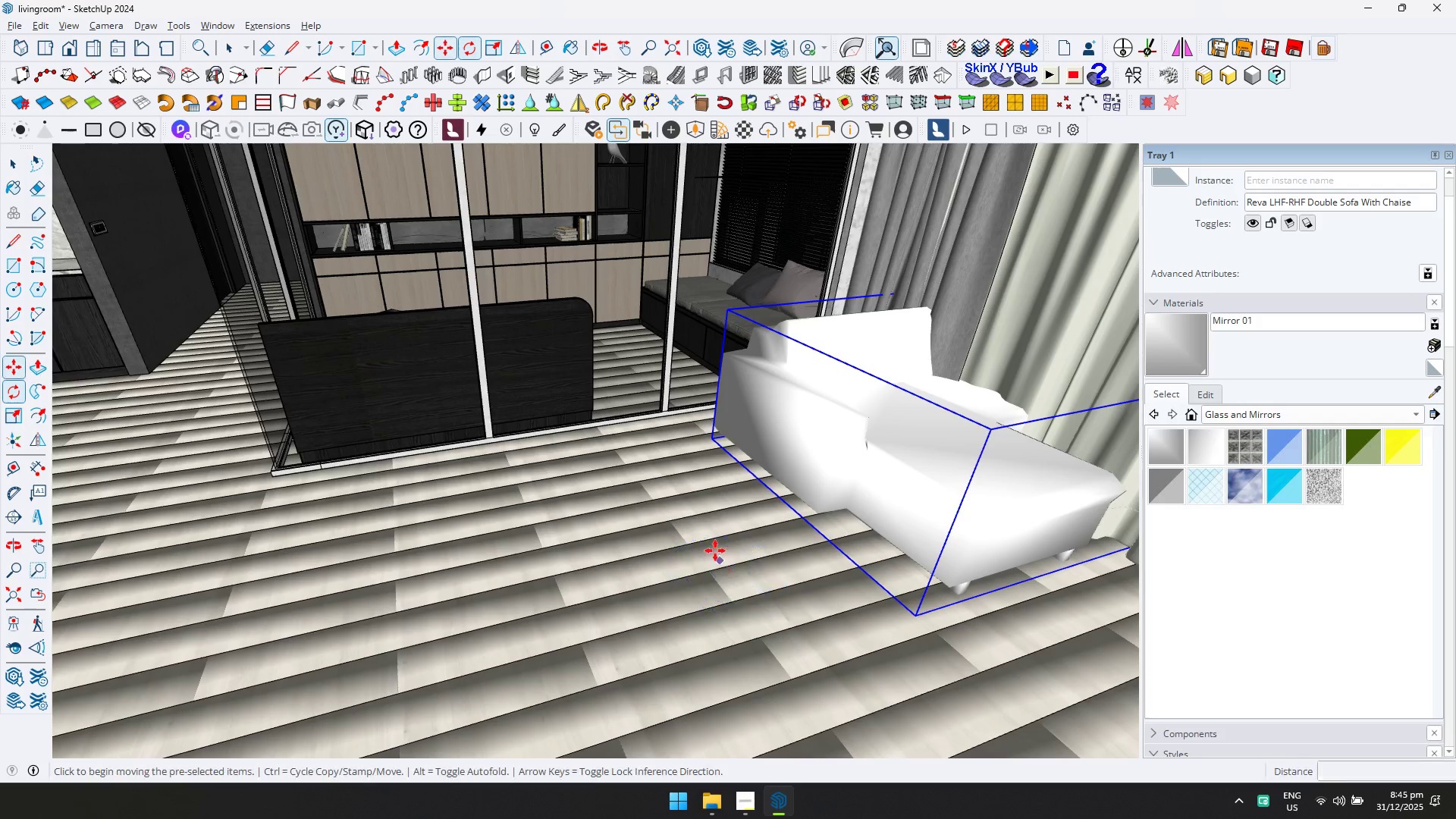 
left_click_drag(start_coordinate=[696, 526], to_coordinate=[673, 529])
 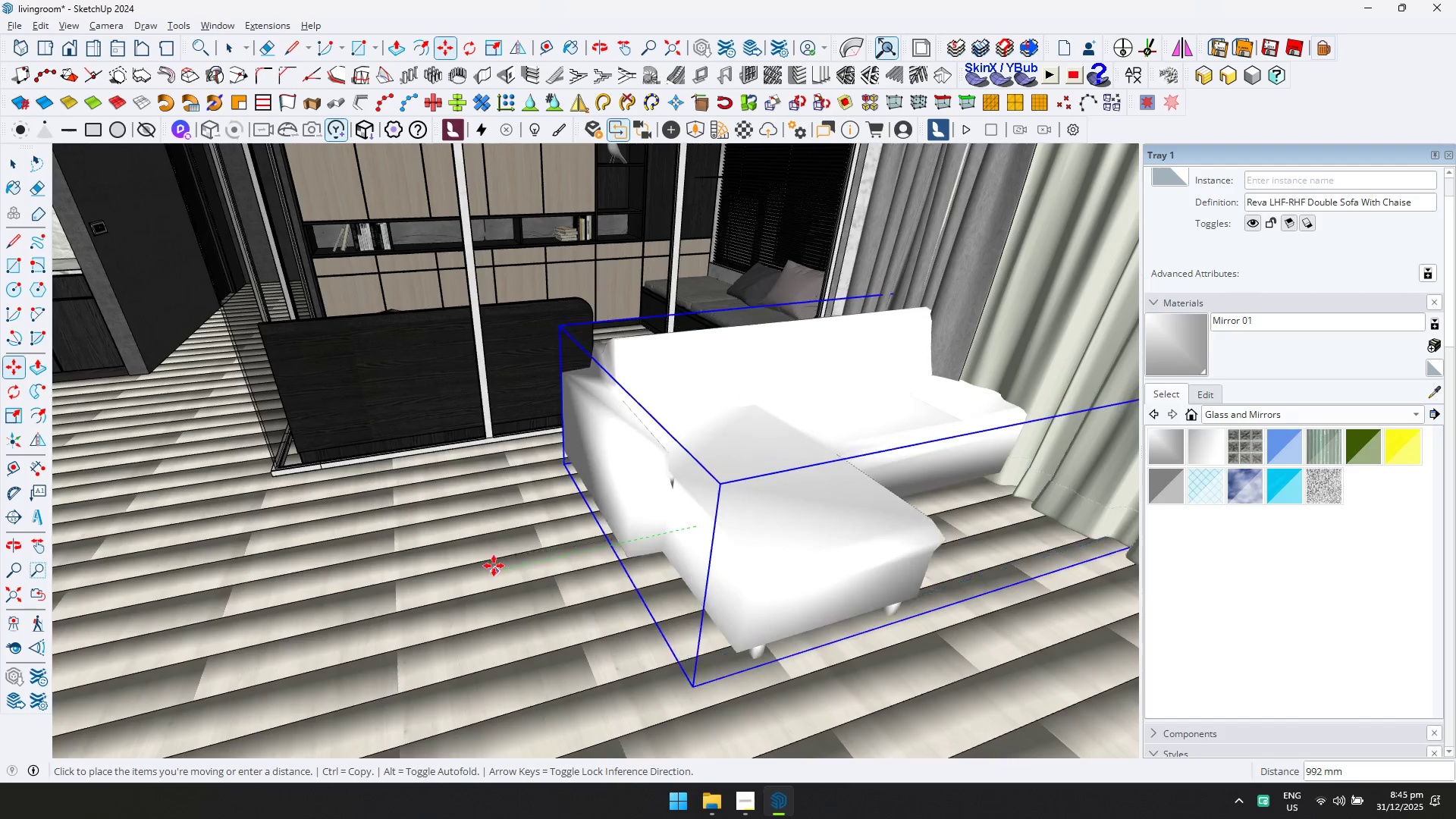 
key(ArrowLeft)
 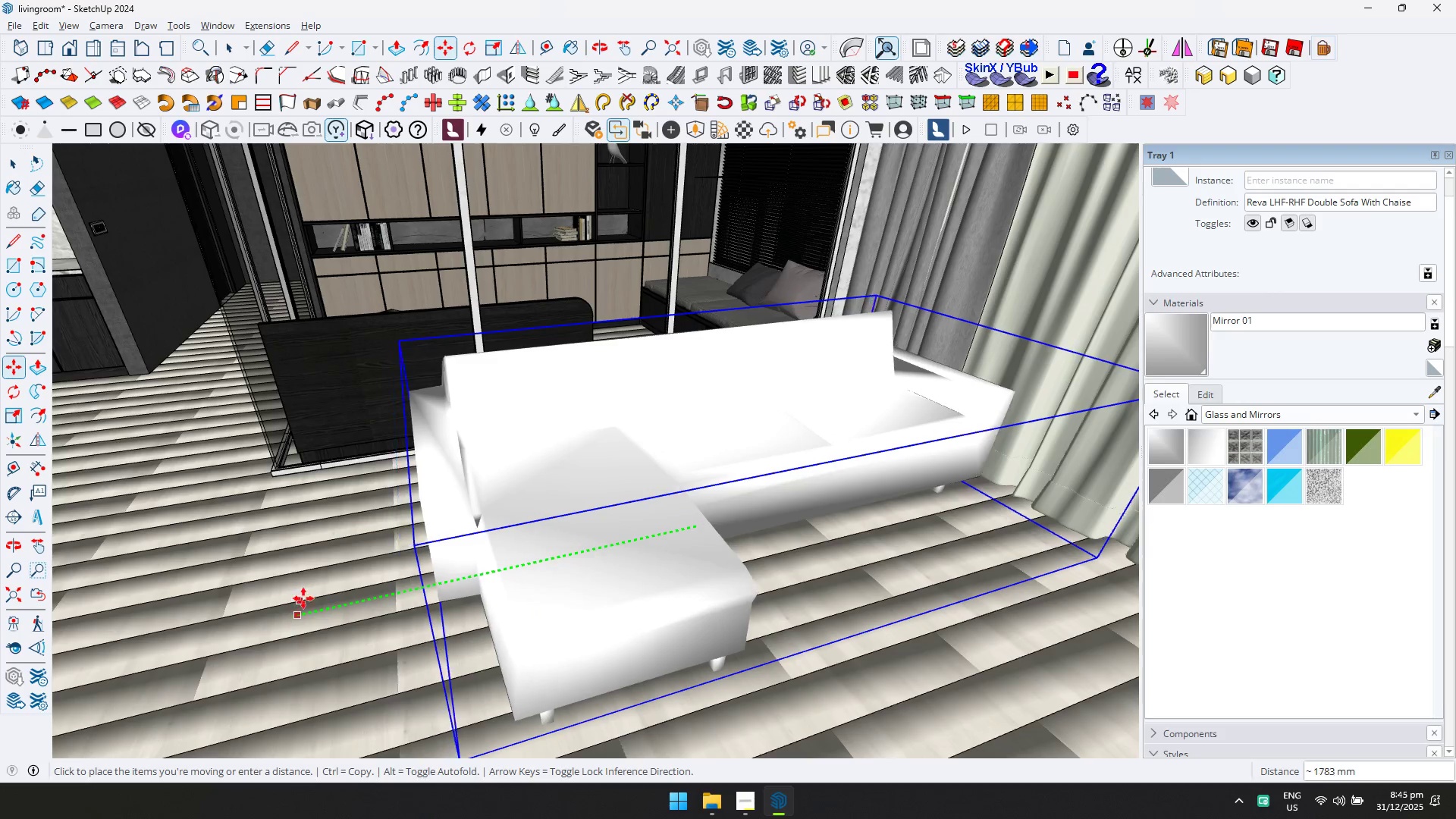 
left_click([284, 630])
 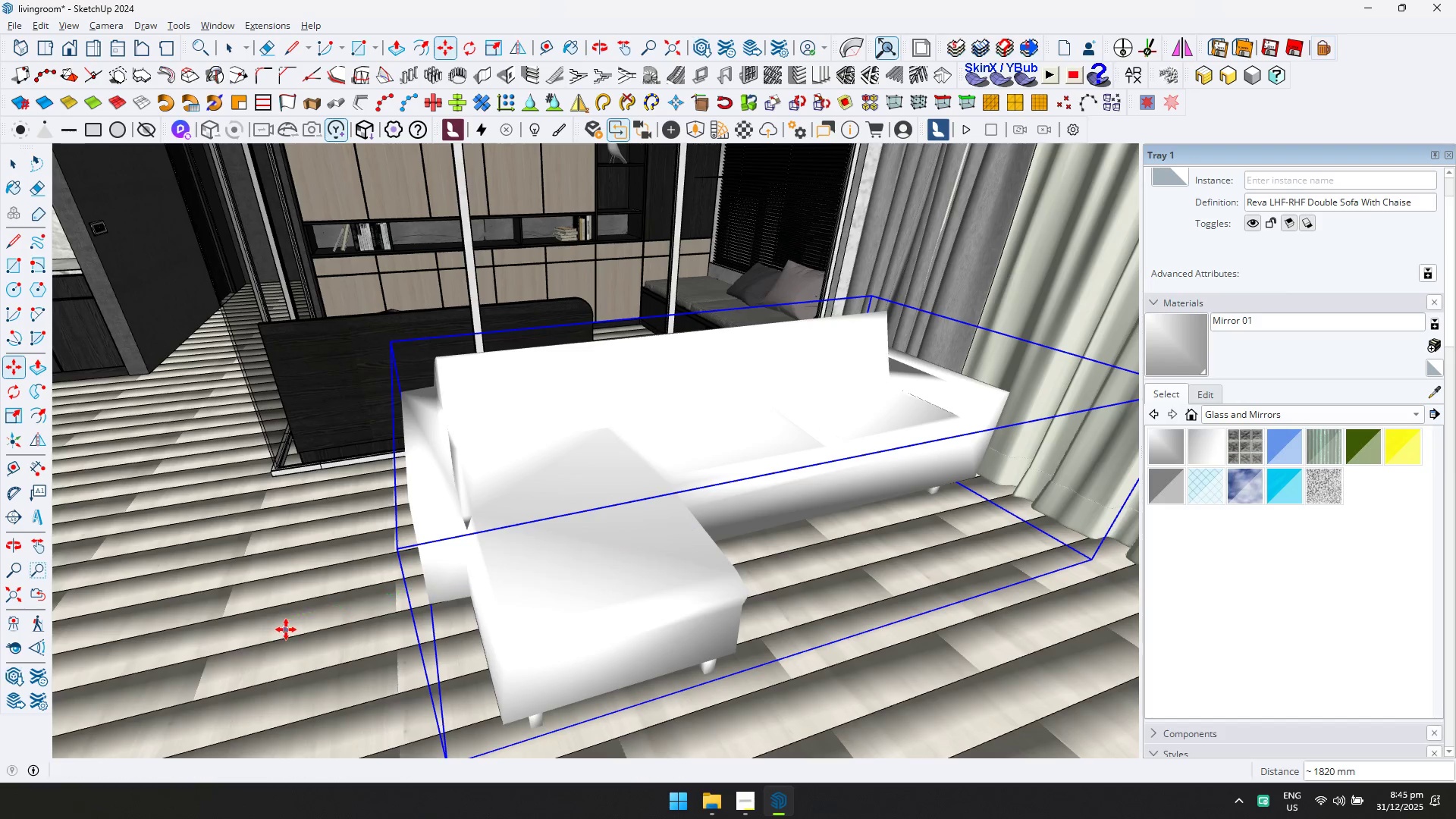 
hold_key(key=ShiftLeft, duration=0.39)
 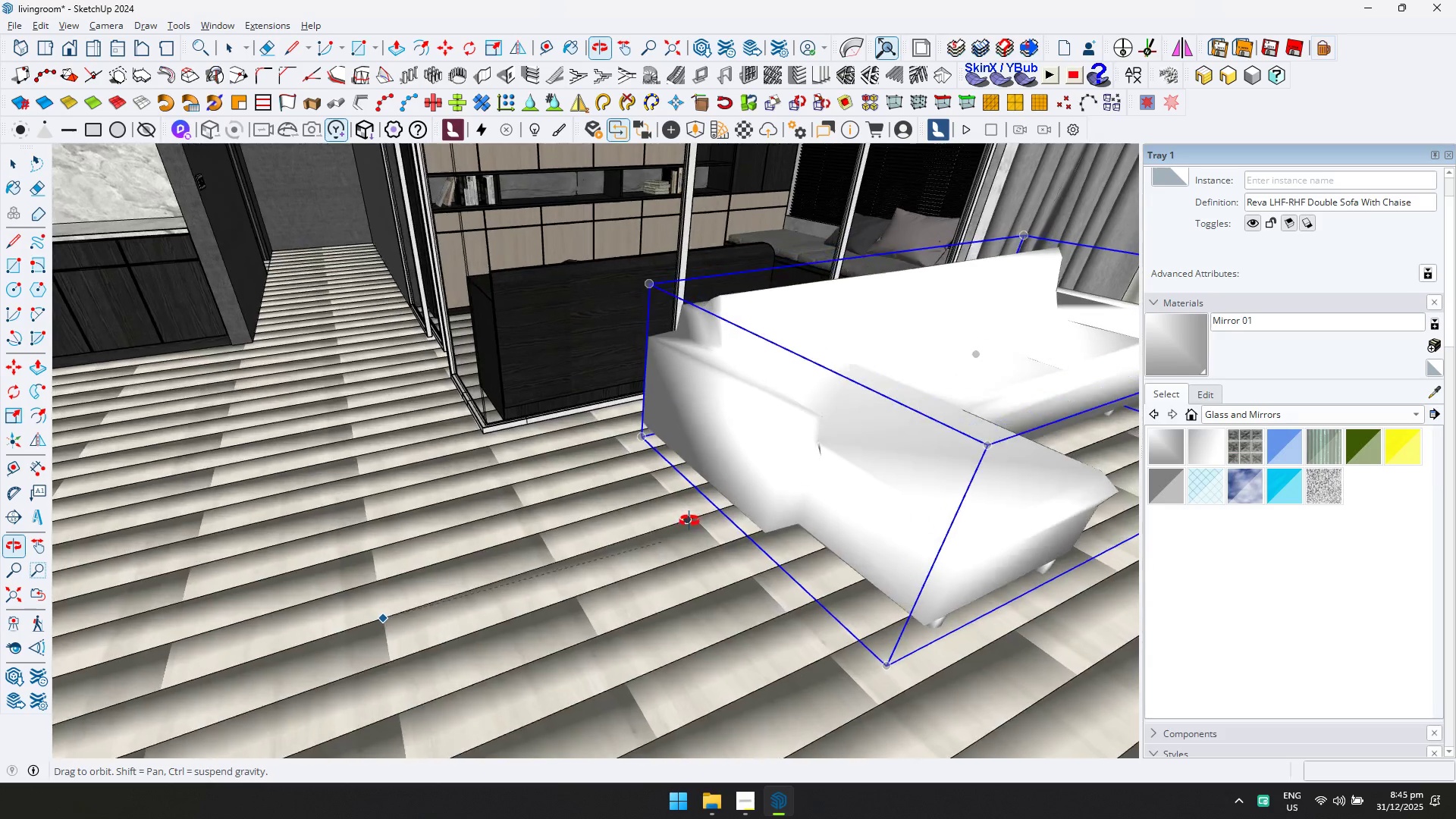 
key(S)
 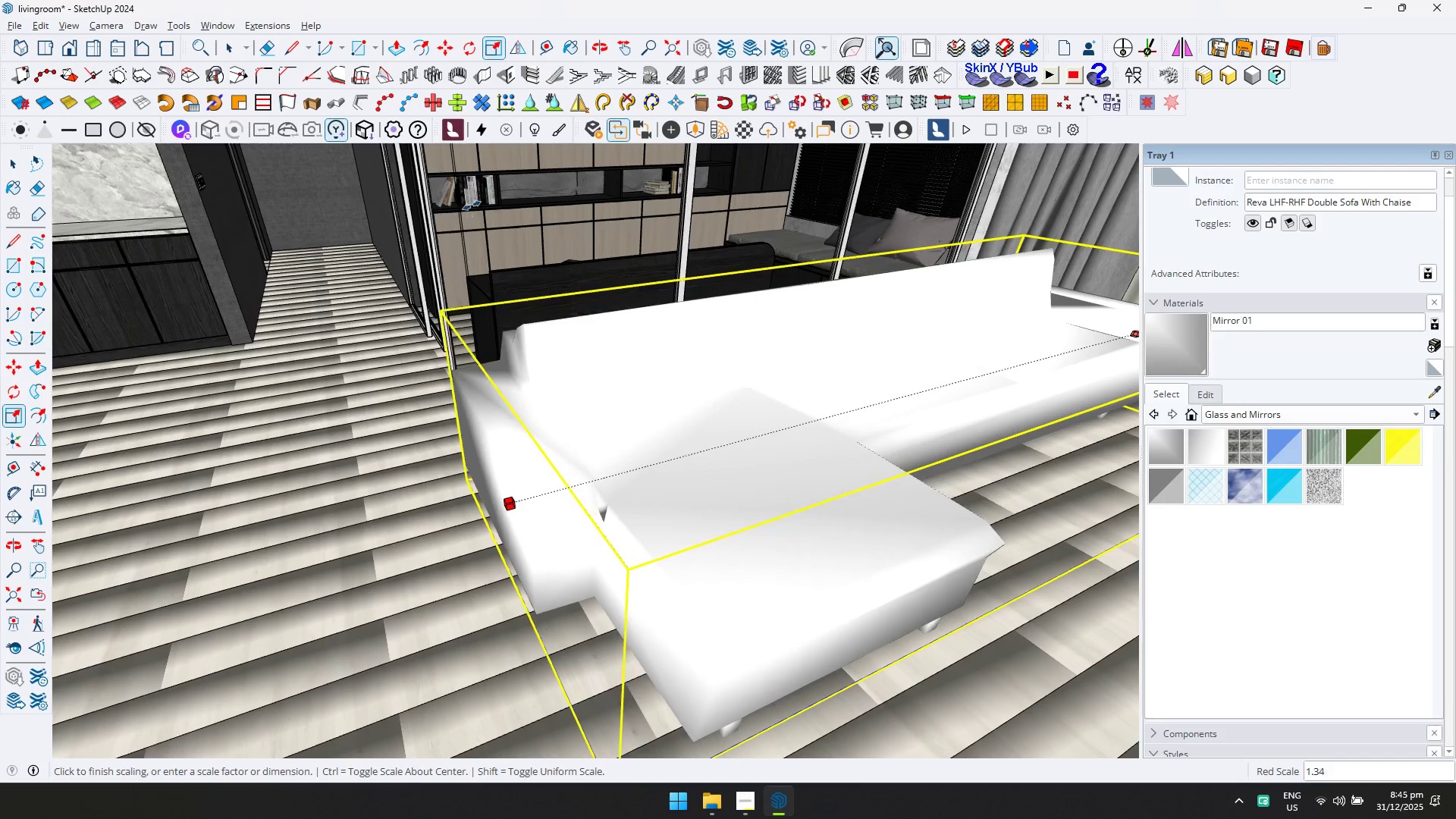 
left_click([460, 202])
 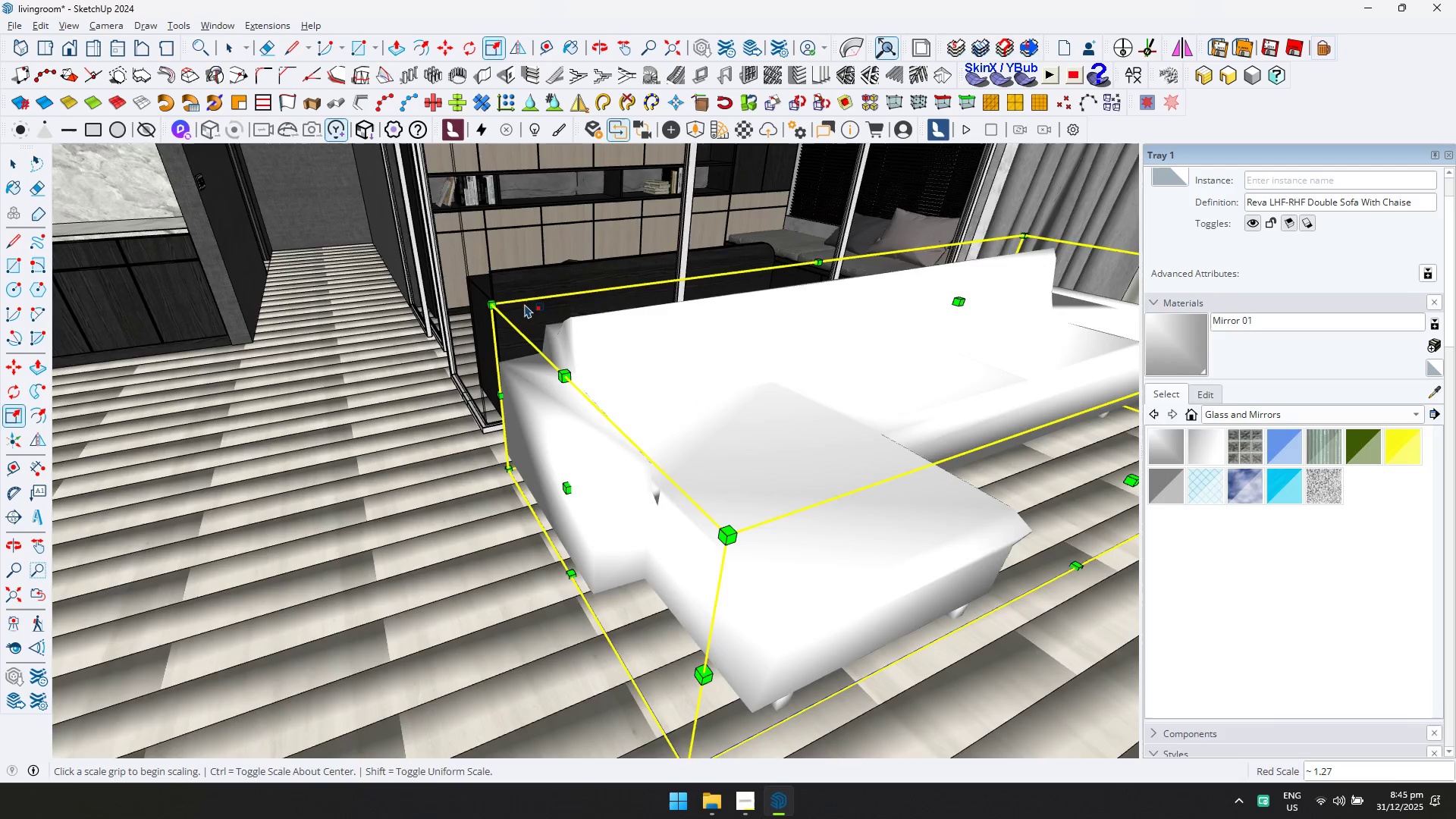 
hold_key(key=ShiftLeft, duration=0.33)
scroll: coordinate [614, 418], scroll_direction: down, amount: 3.0
 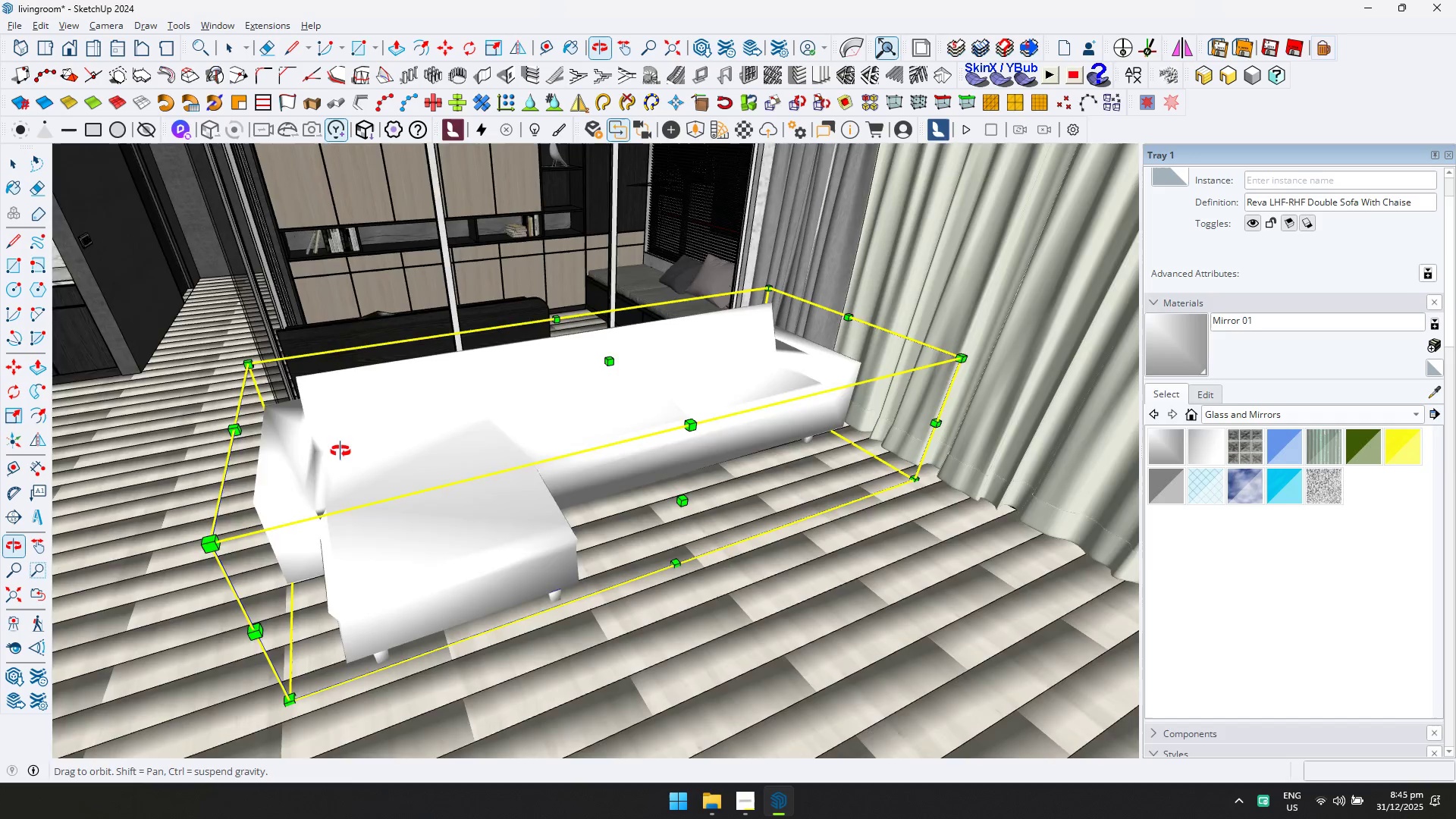 
key(M)
 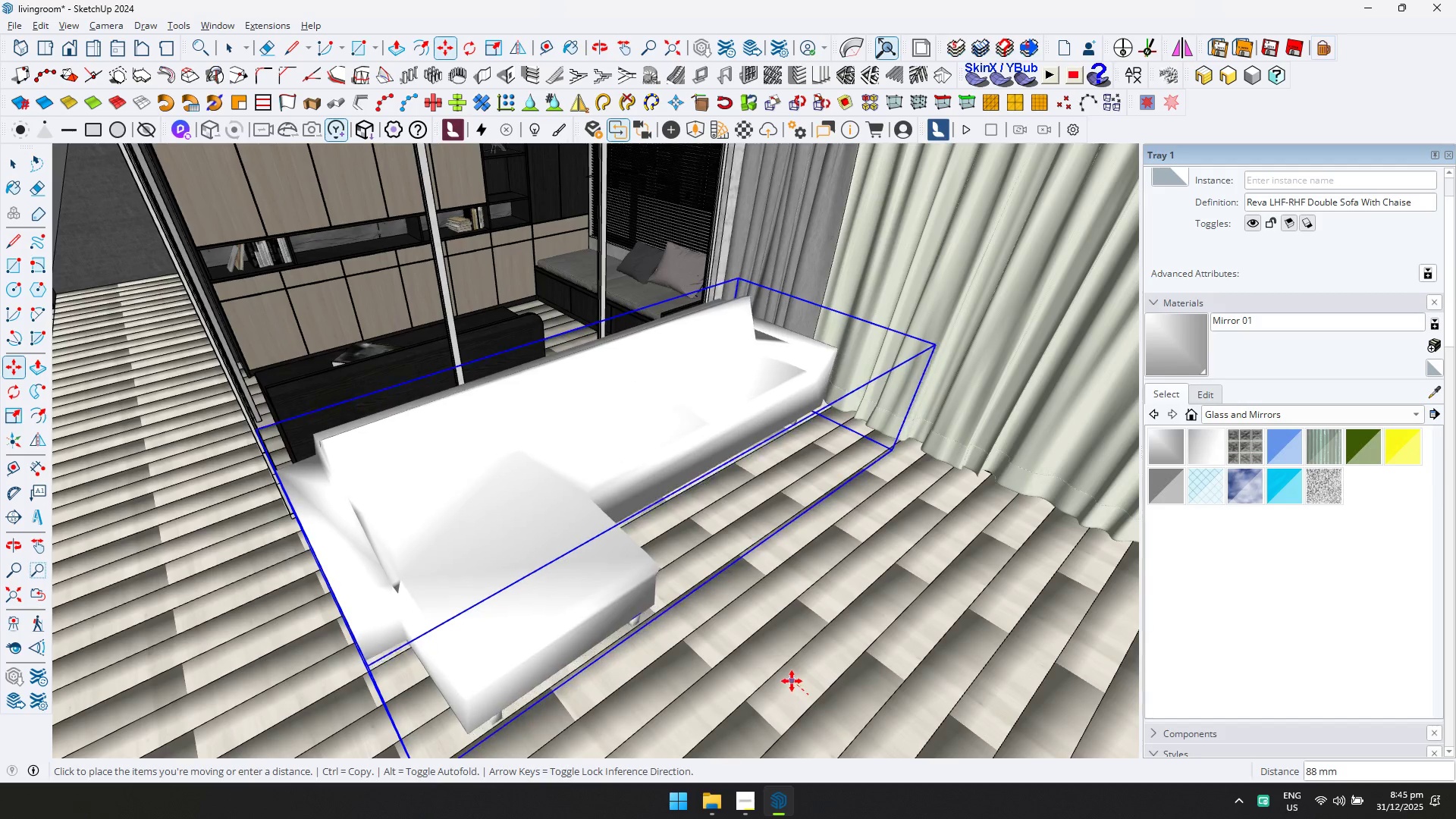 
left_click([788, 676])
 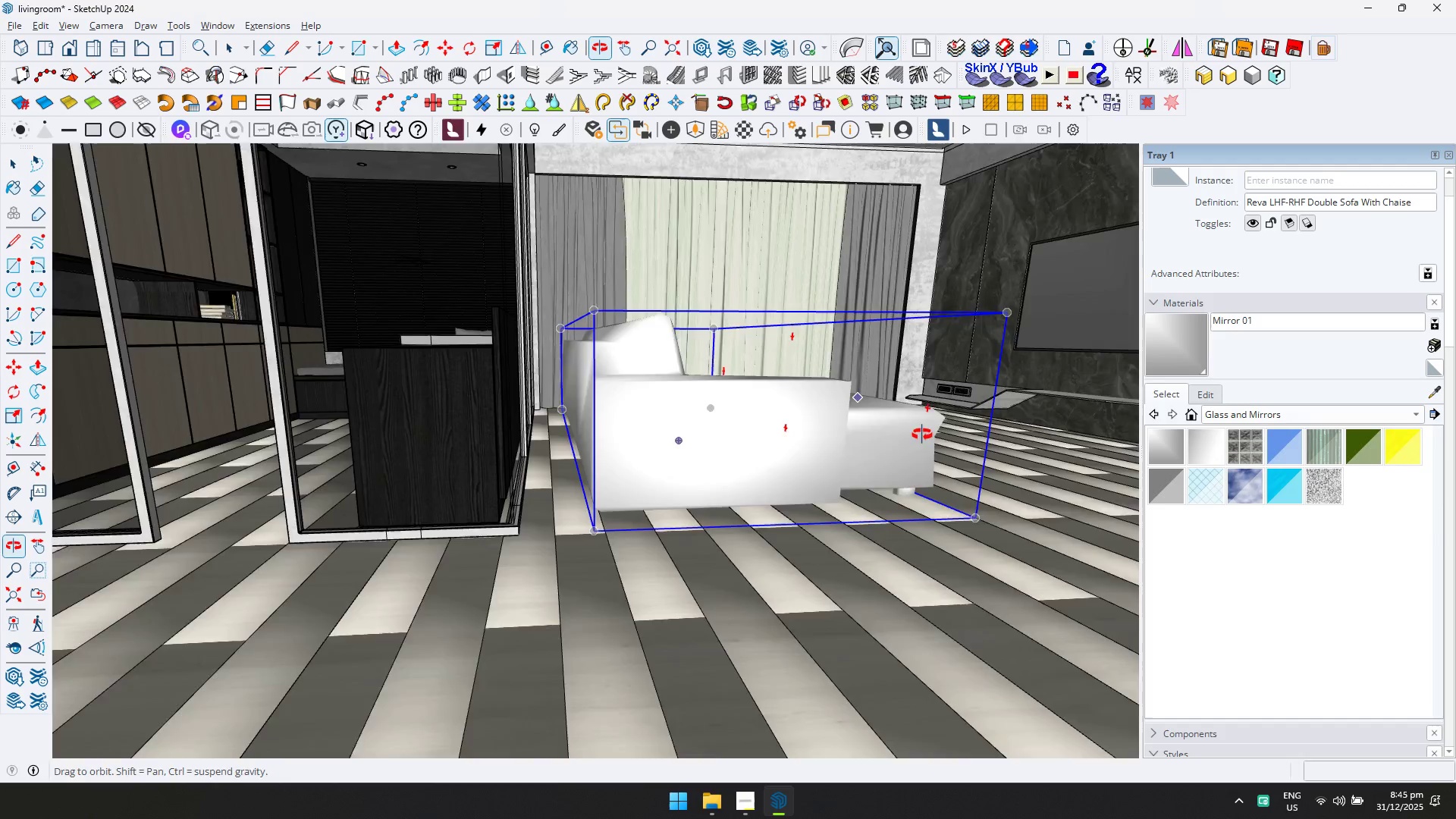 
left_click([854, 649])
 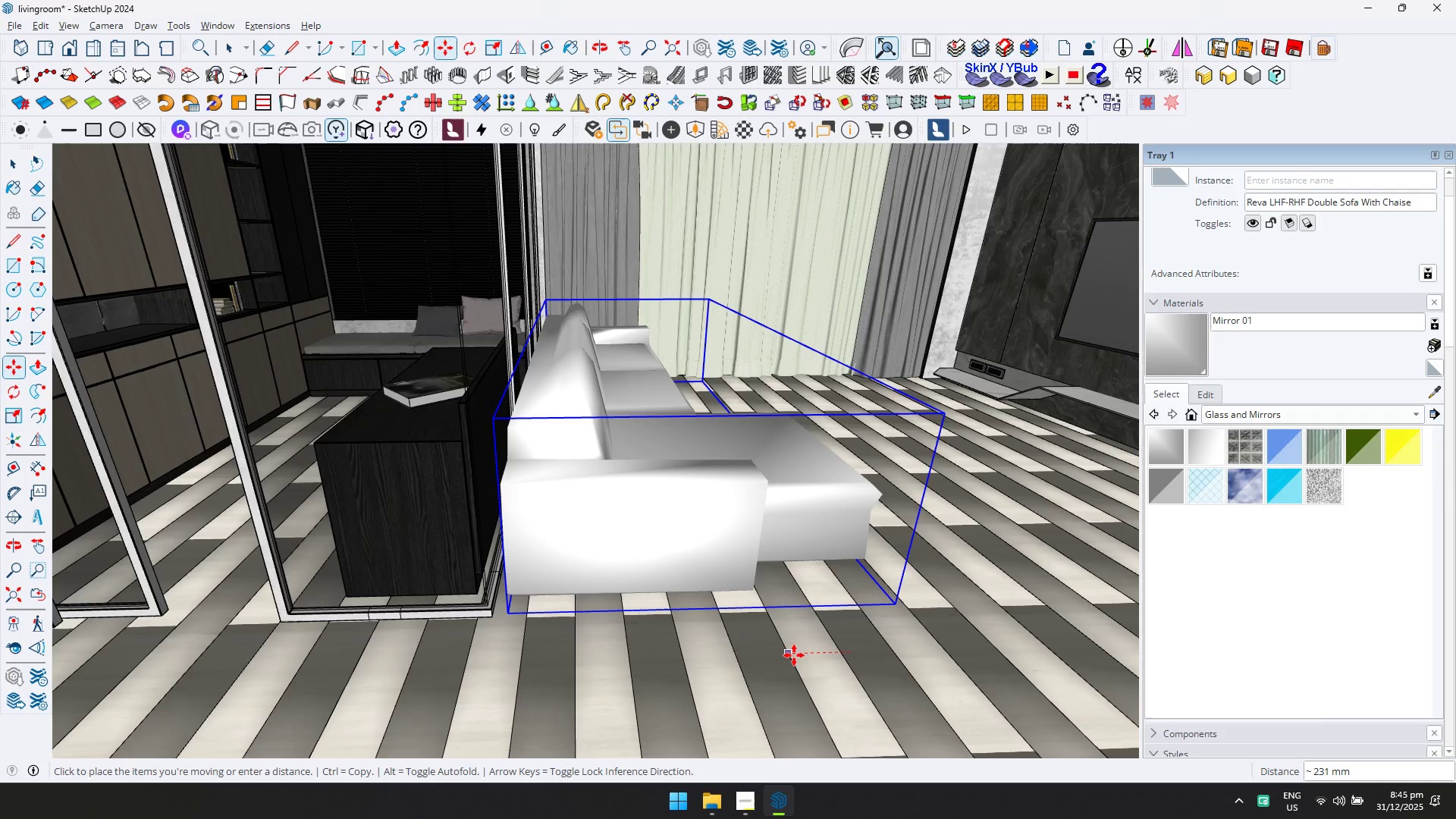 
left_click([794, 655])
 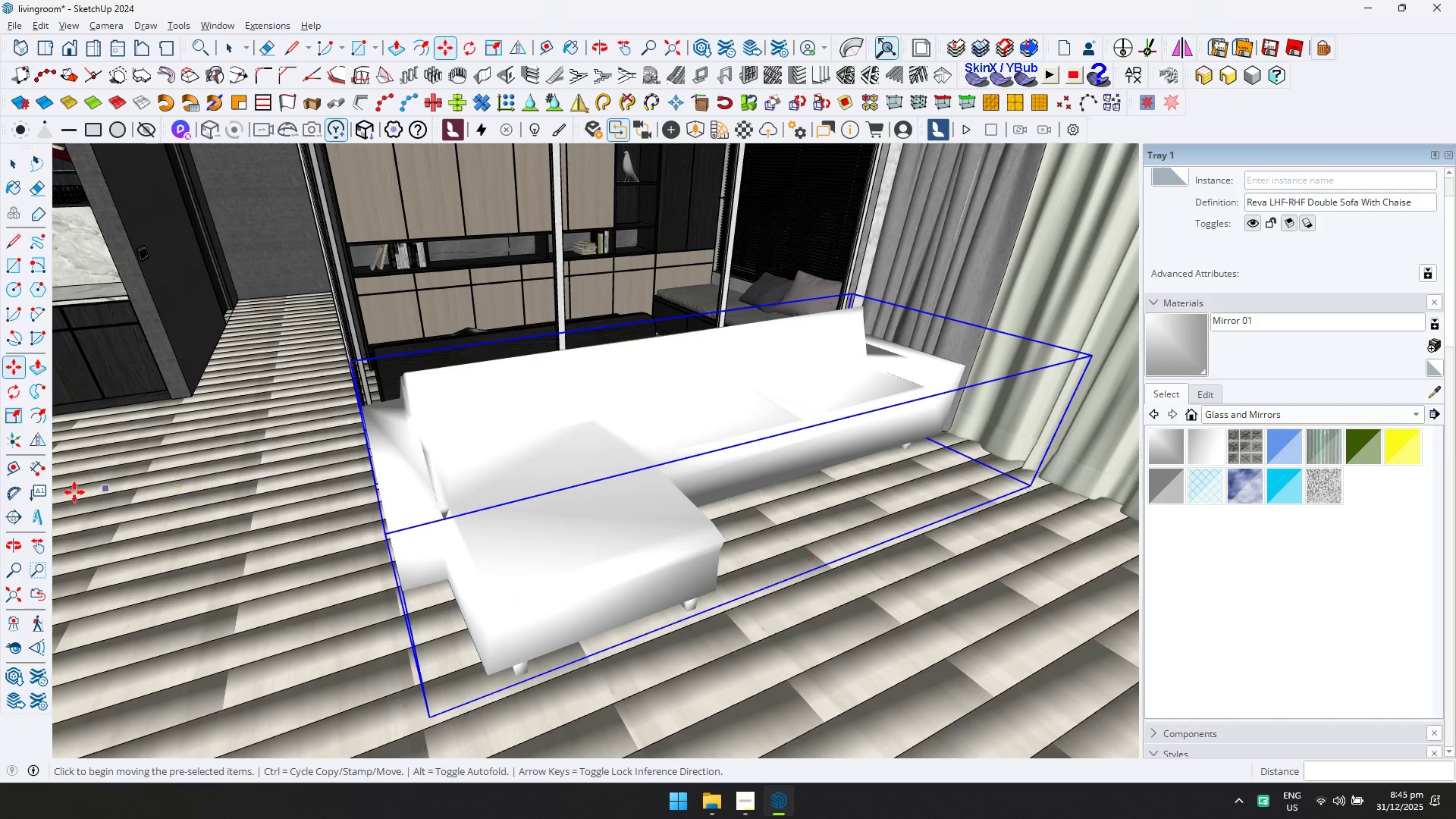 
left_click([37, 443])
 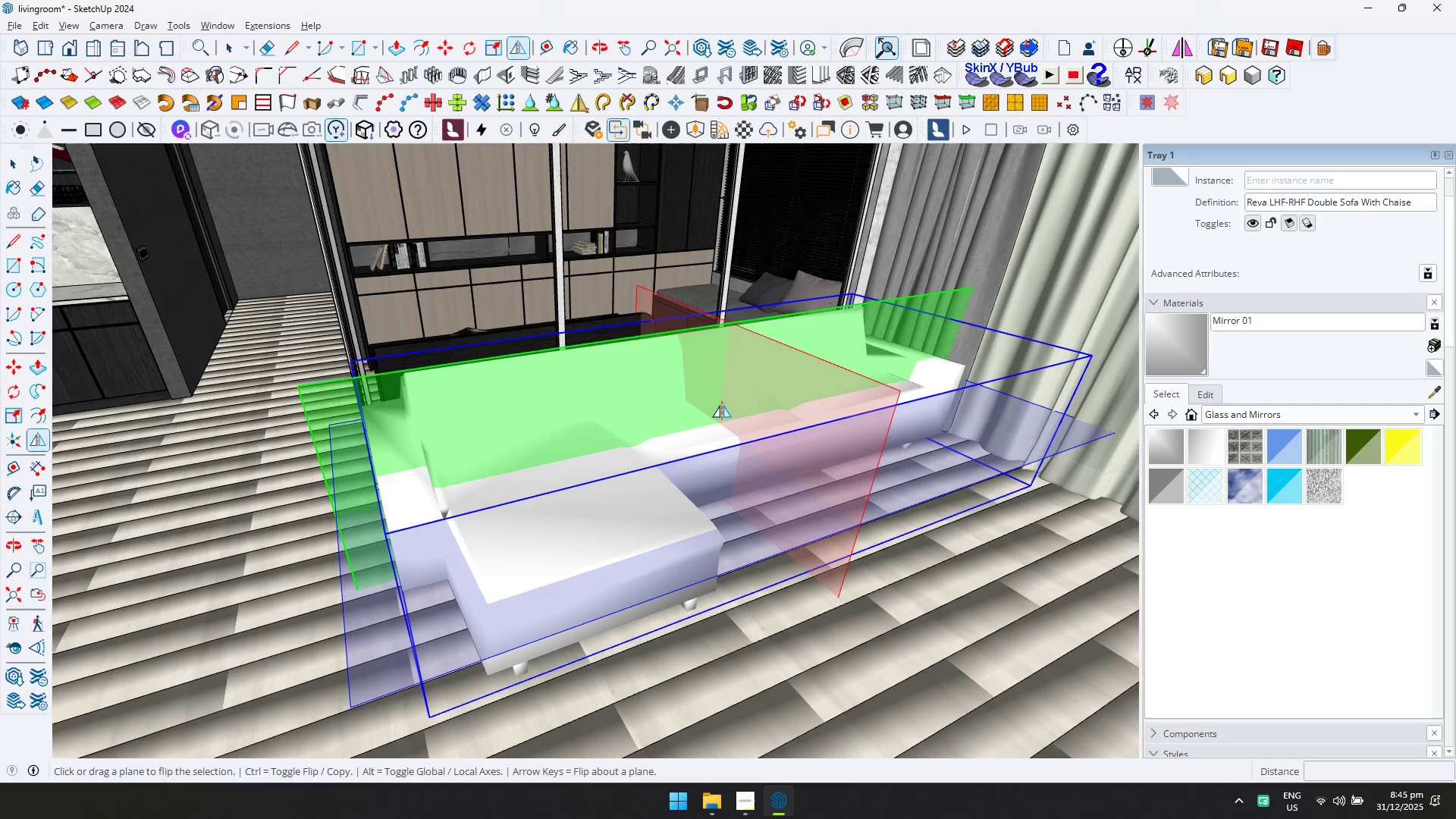 
left_click([746, 384])
 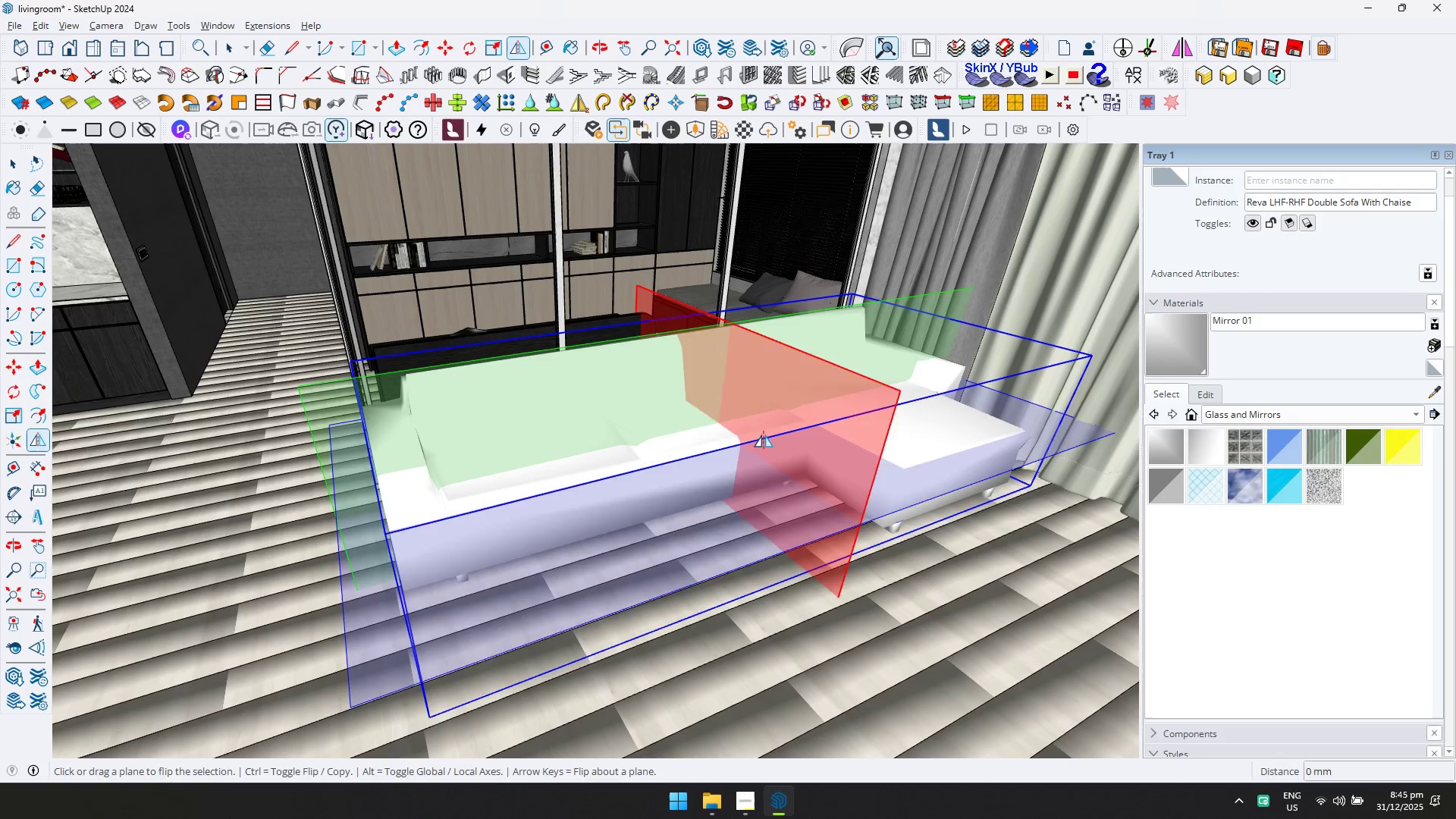 
key(Space)
 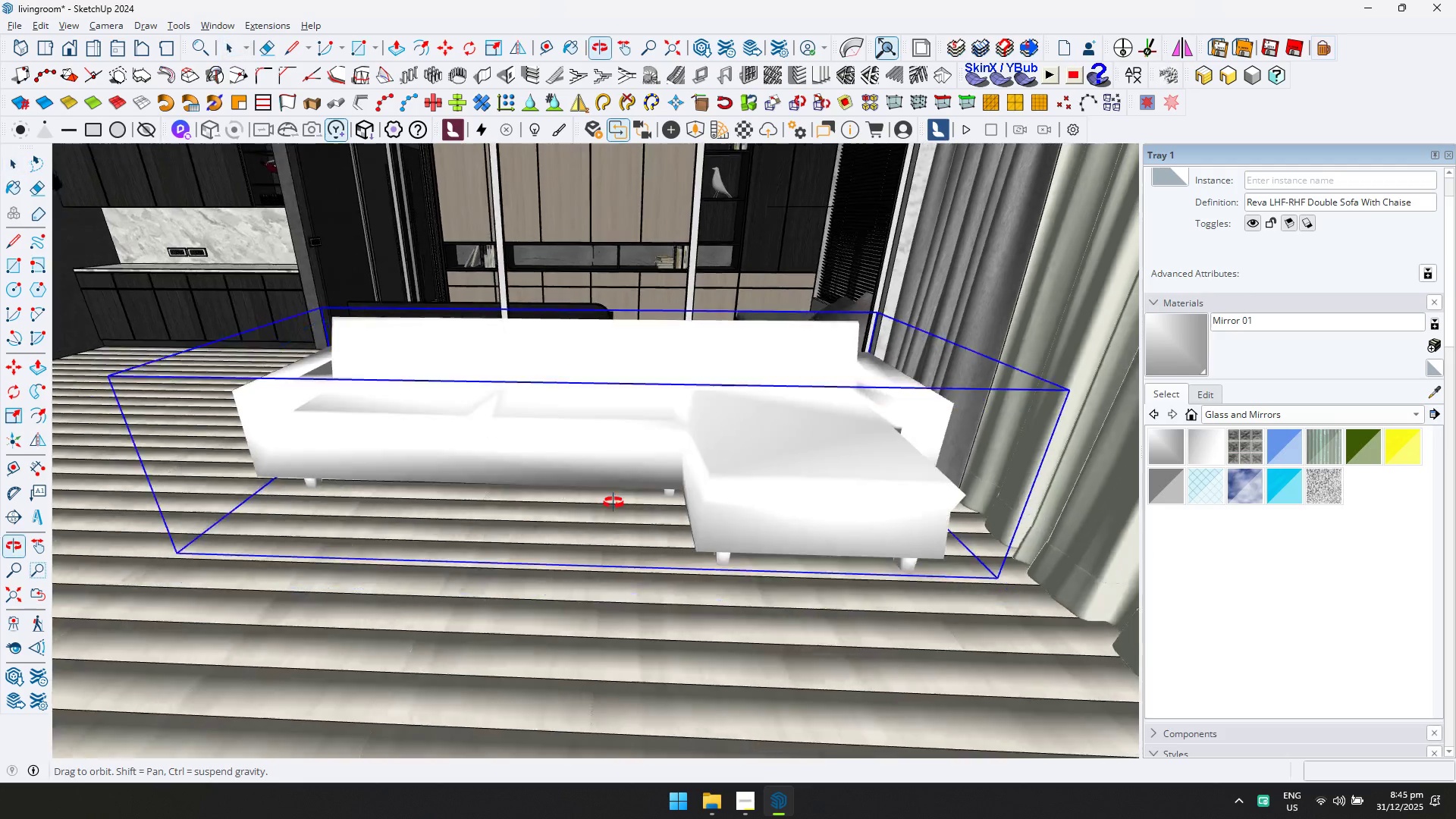 
key(Shift+ShiftLeft)
 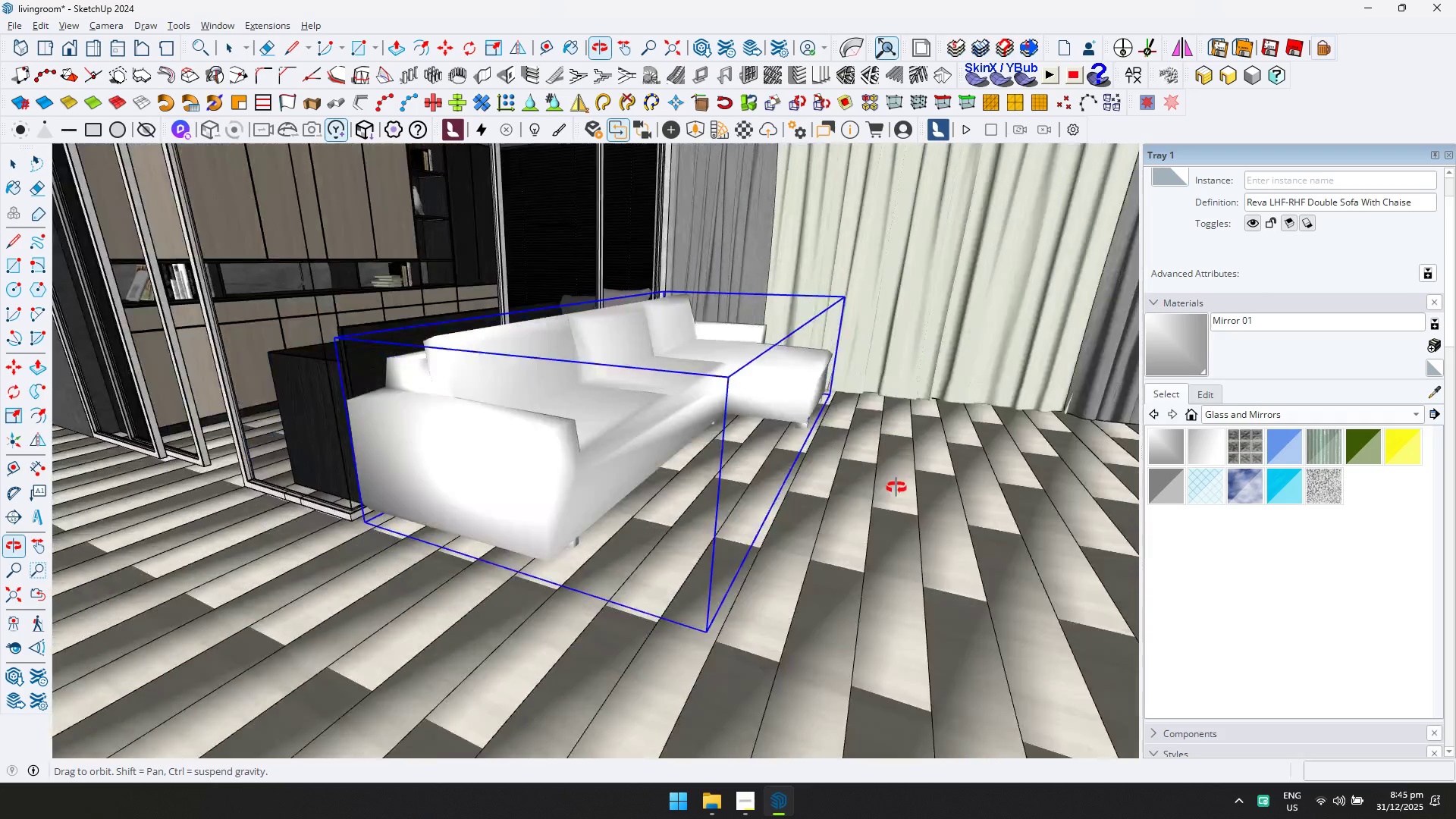 
key(Escape)
 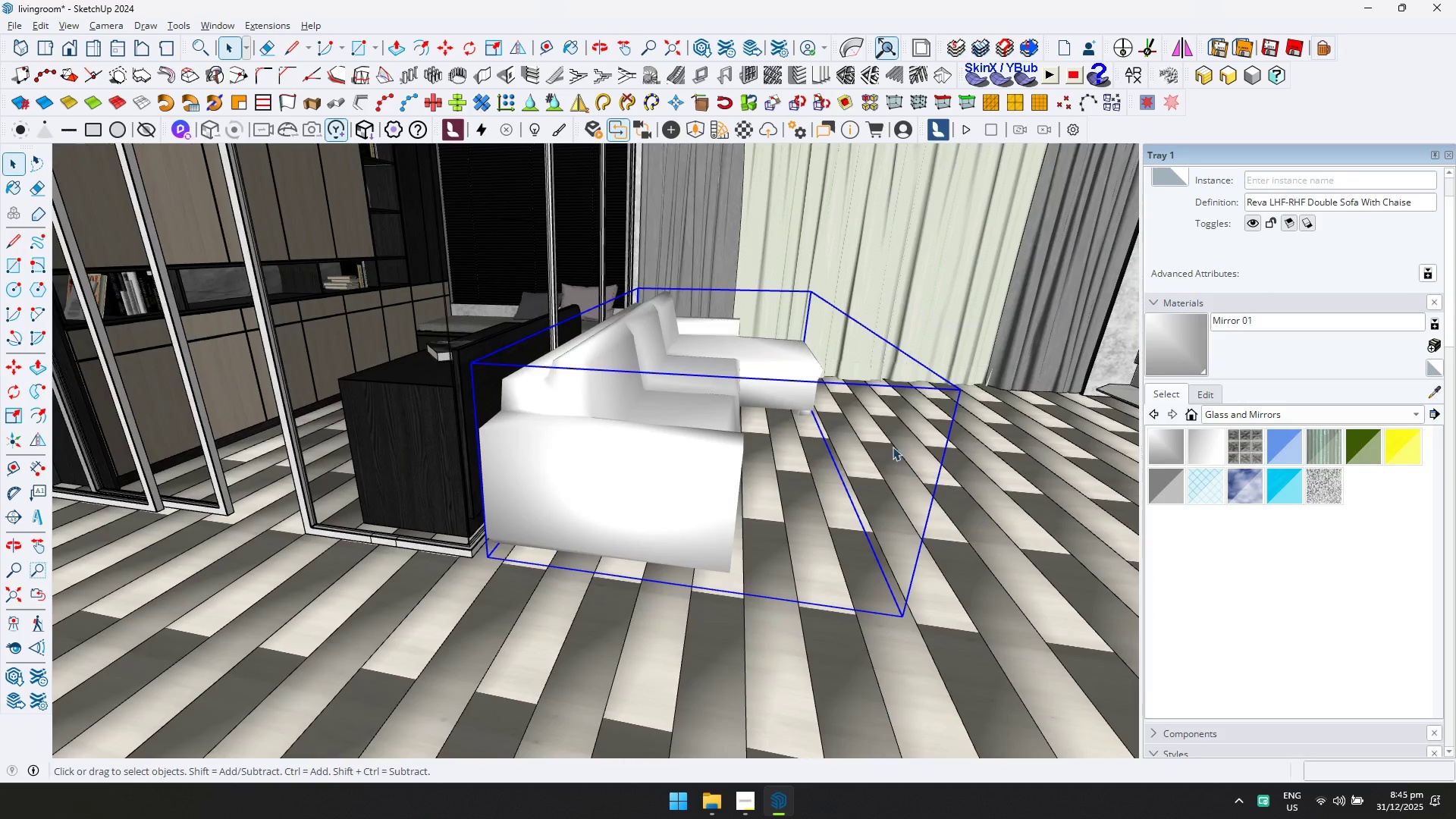 
key(Shift+ShiftLeft)
 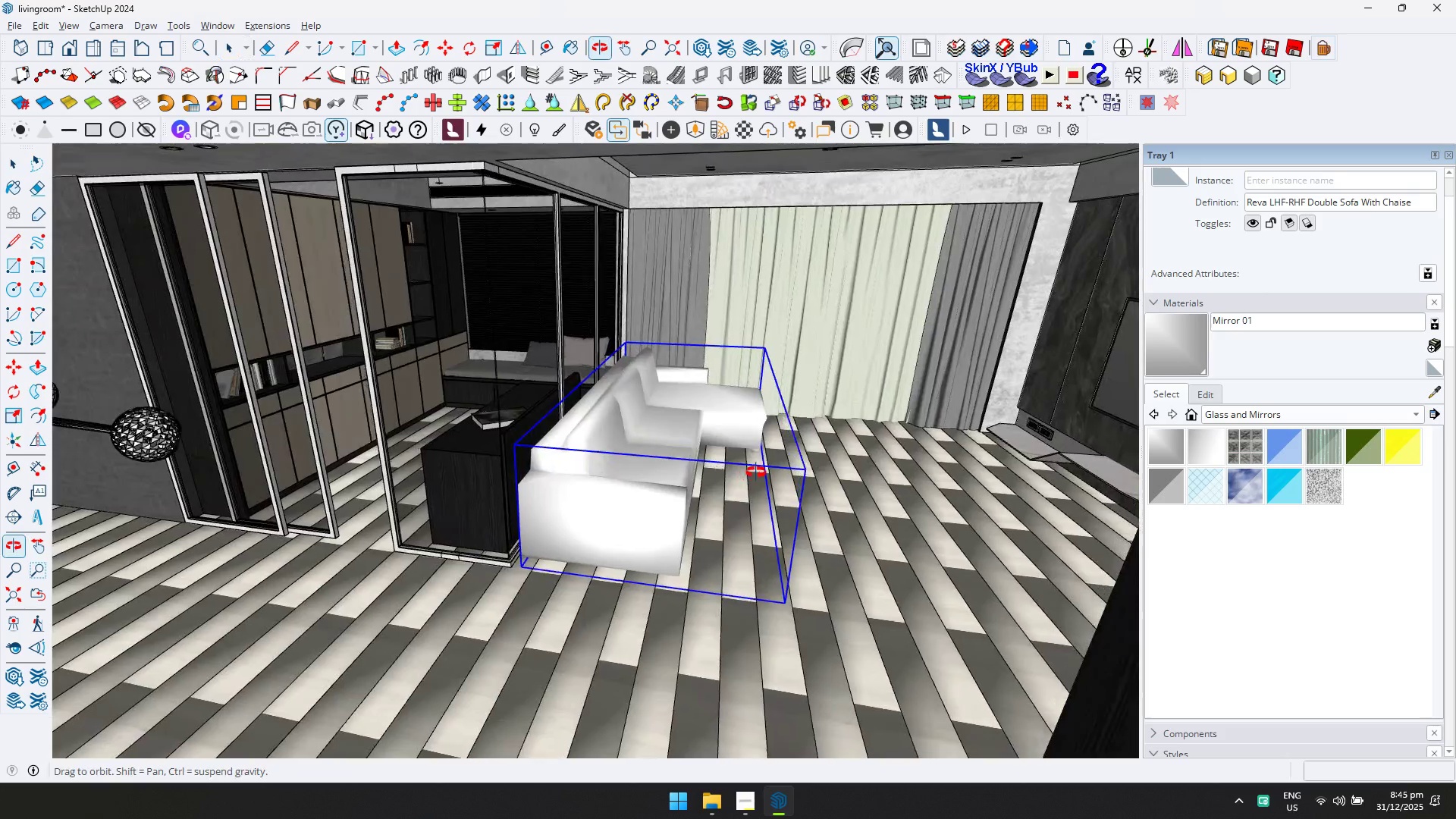 
scroll: coordinate [836, 428], scroll_direction: down, amount: 3.0
 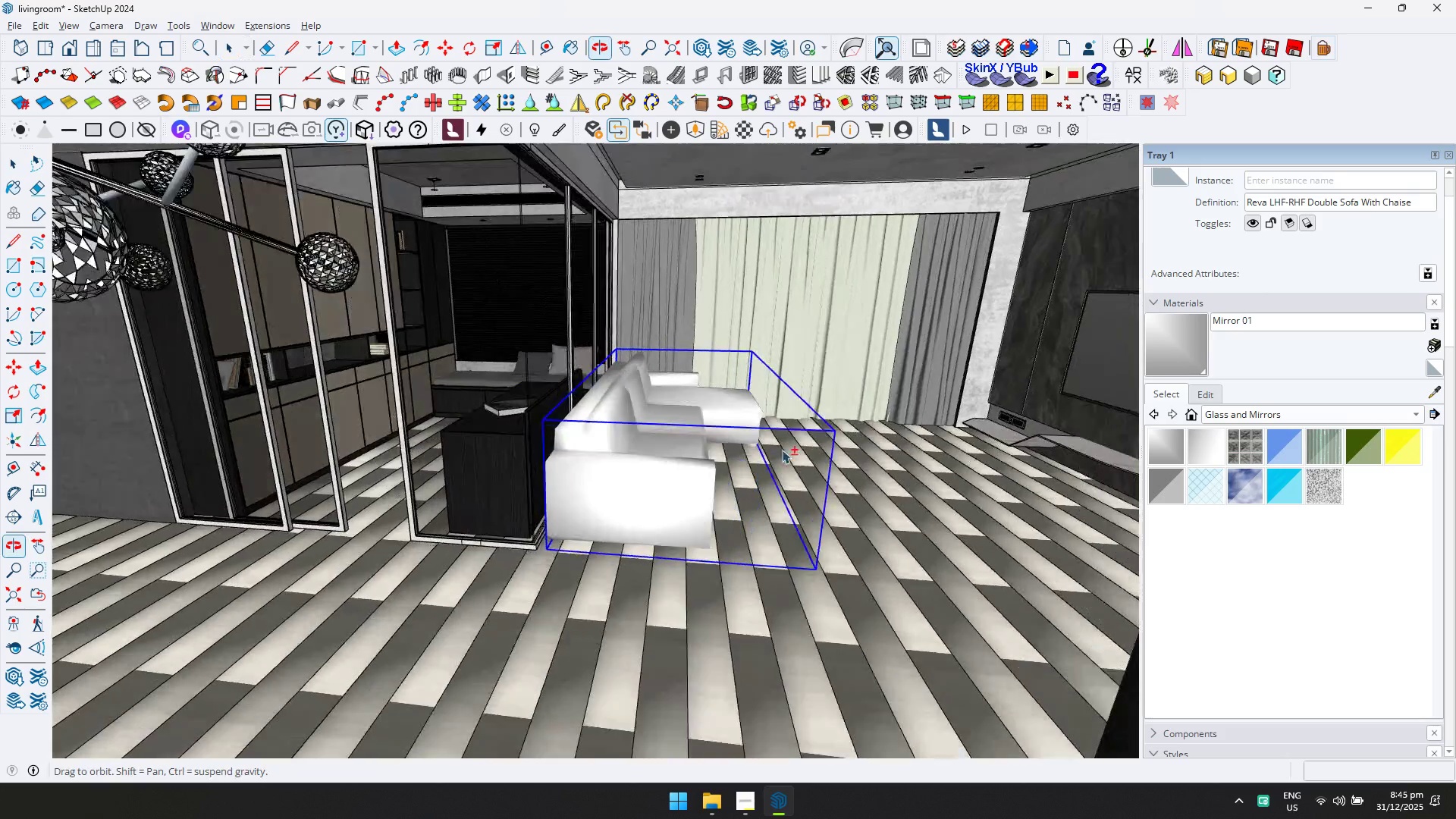 
key(Space)
 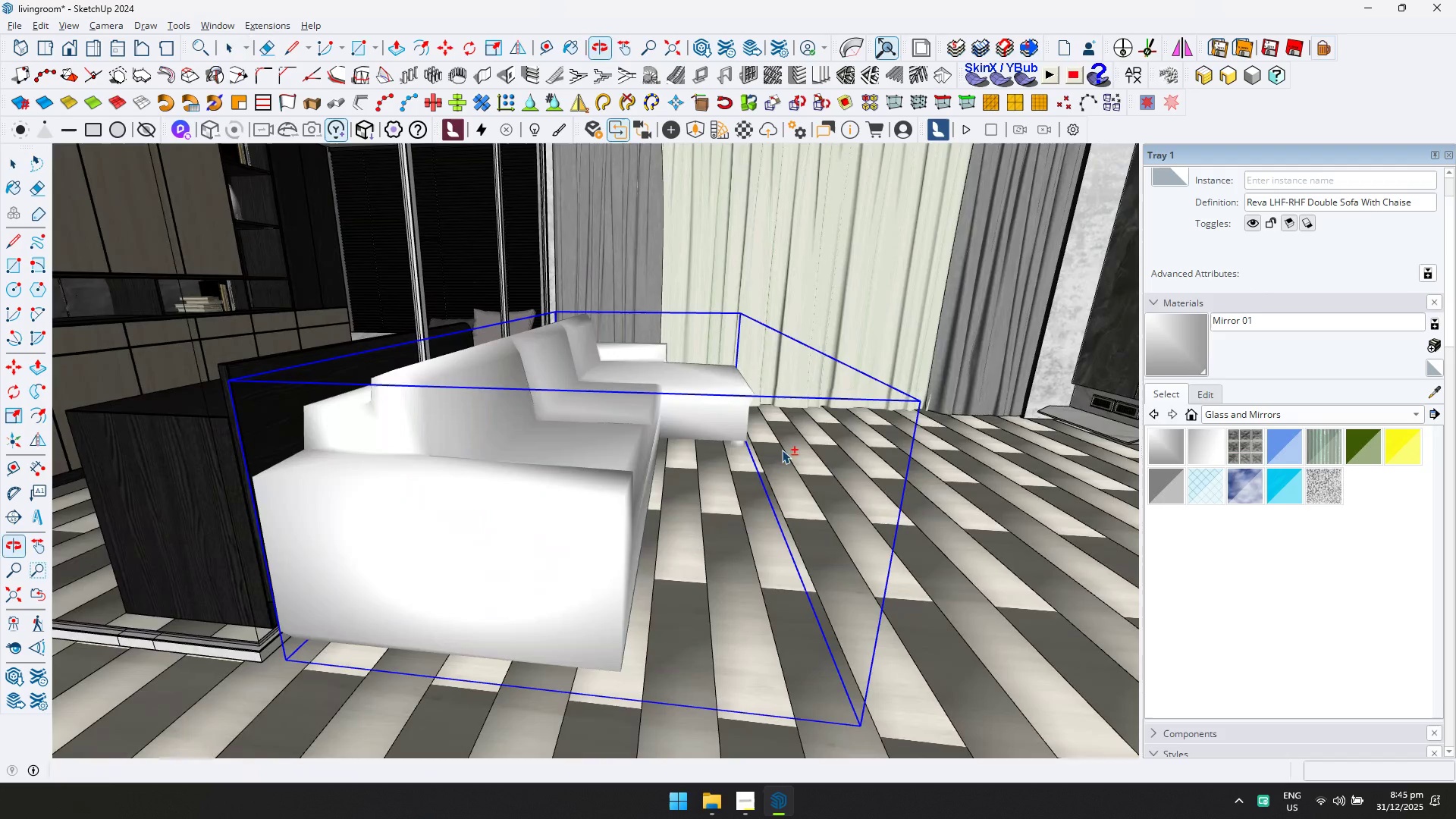 
key(Escape)
 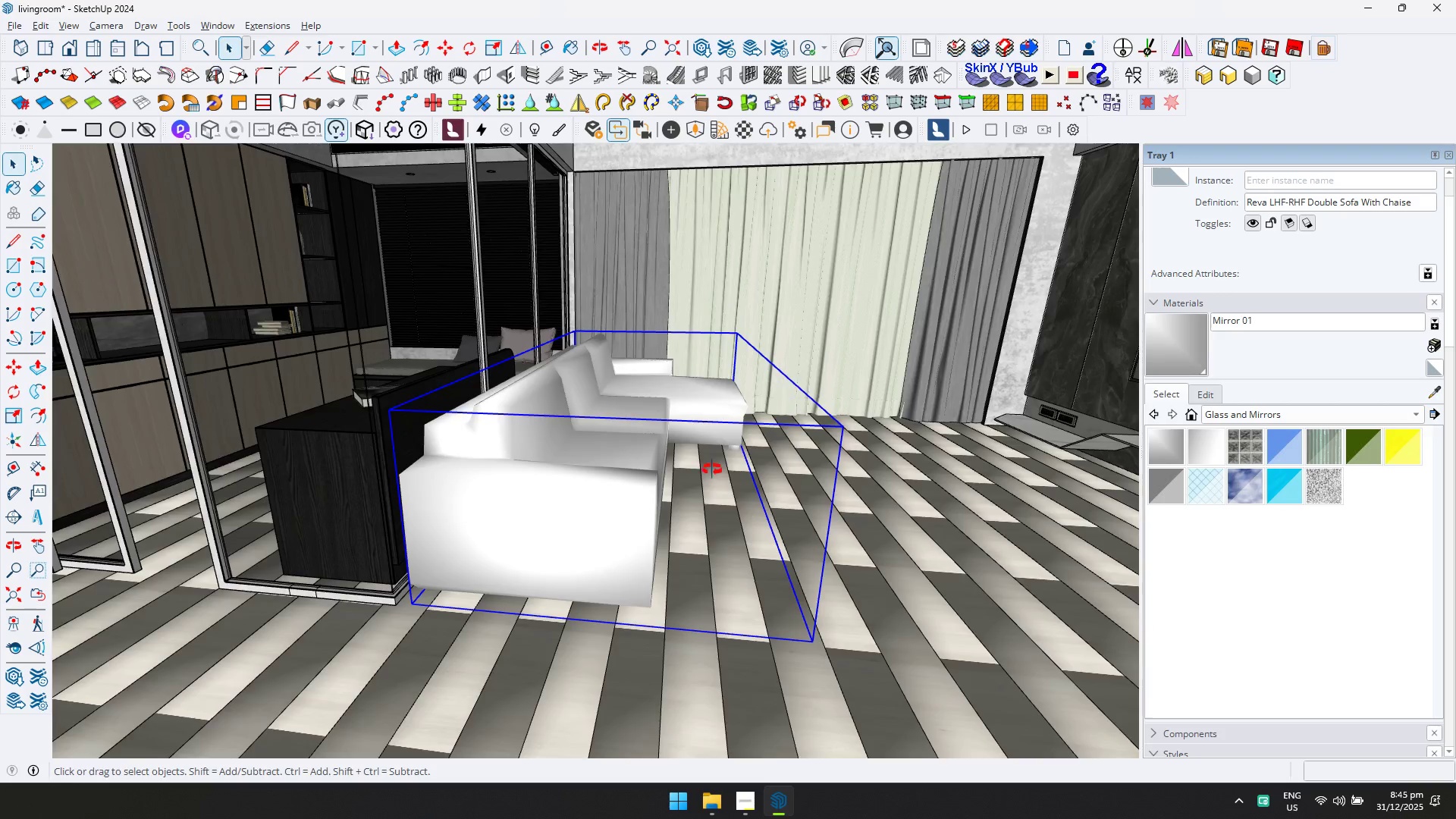 
scroll: coordinate [714, 469], scroll_direction: up, amount: 2.0
 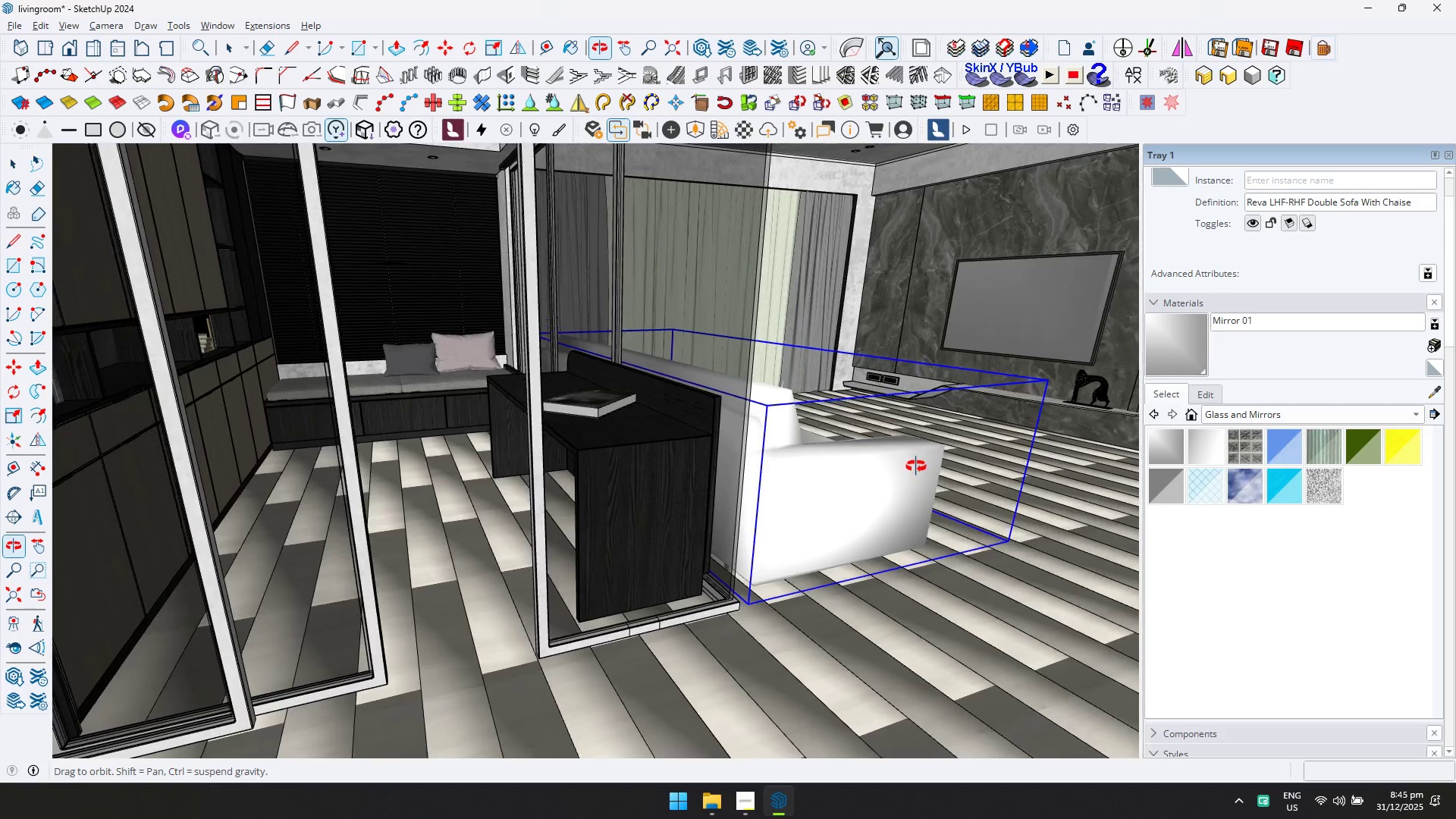 
key(Shift+ShiftLeft)
 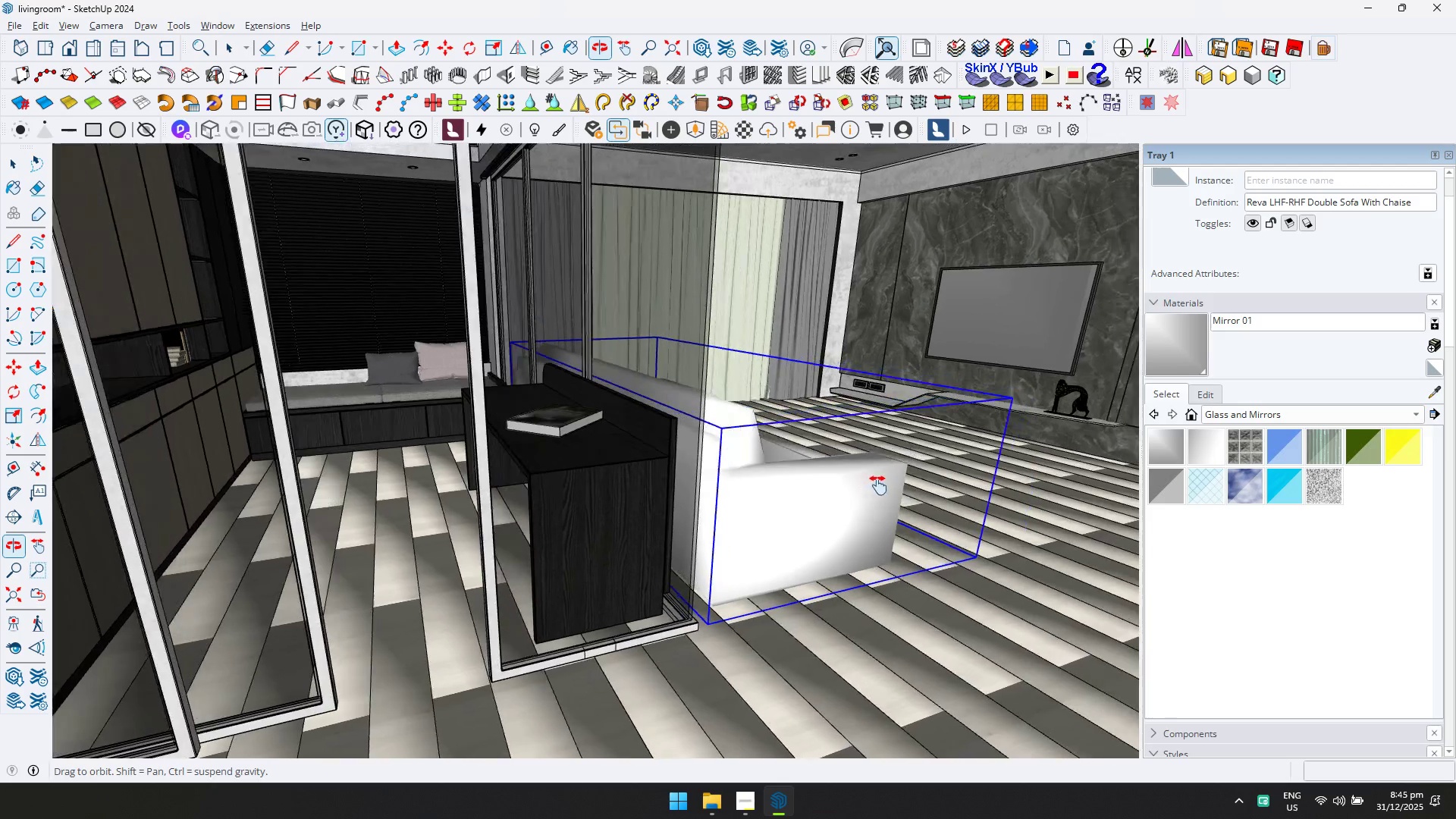 
key(Escape)
 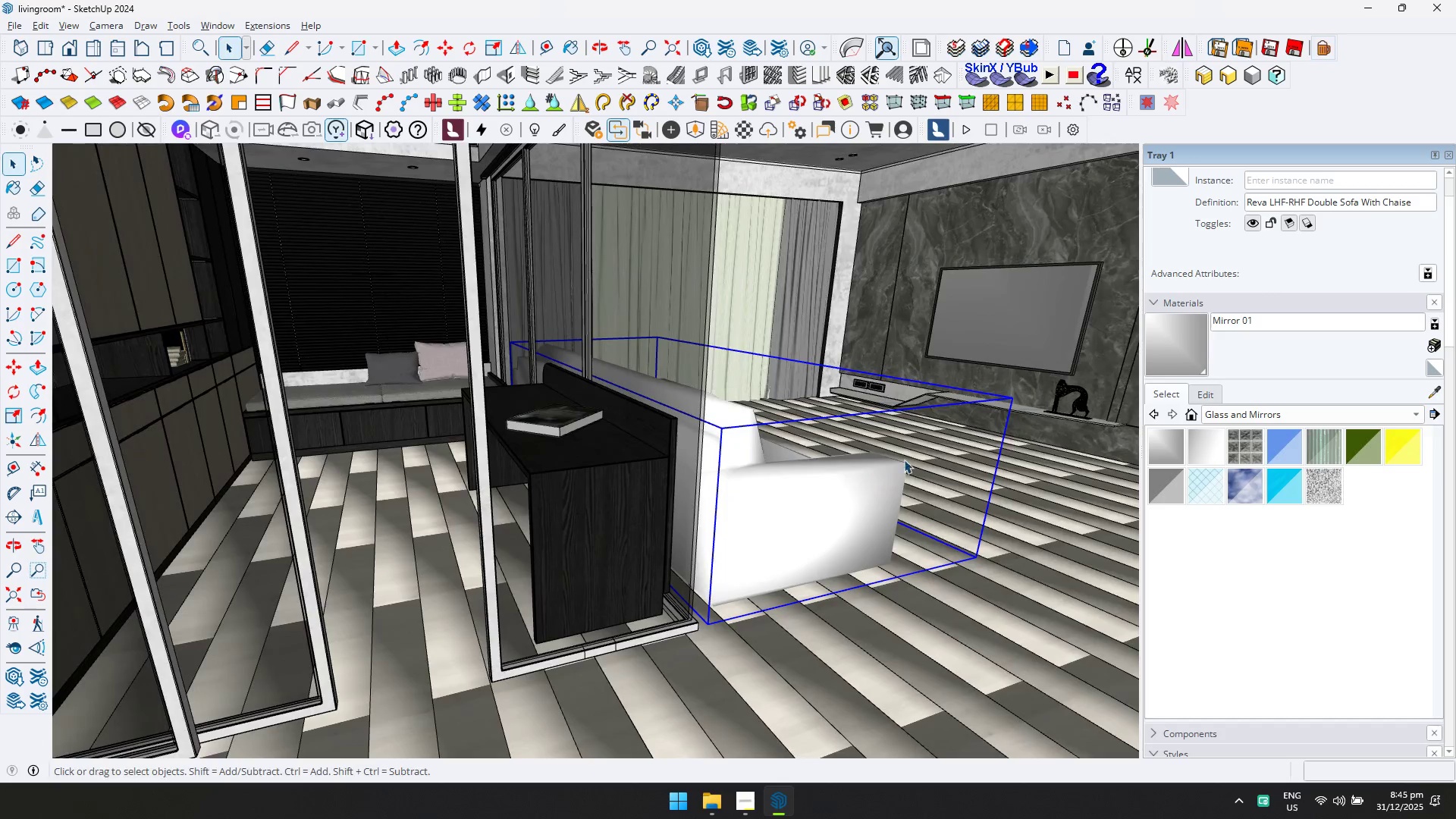 
key(Shift+ShiftLeft)
 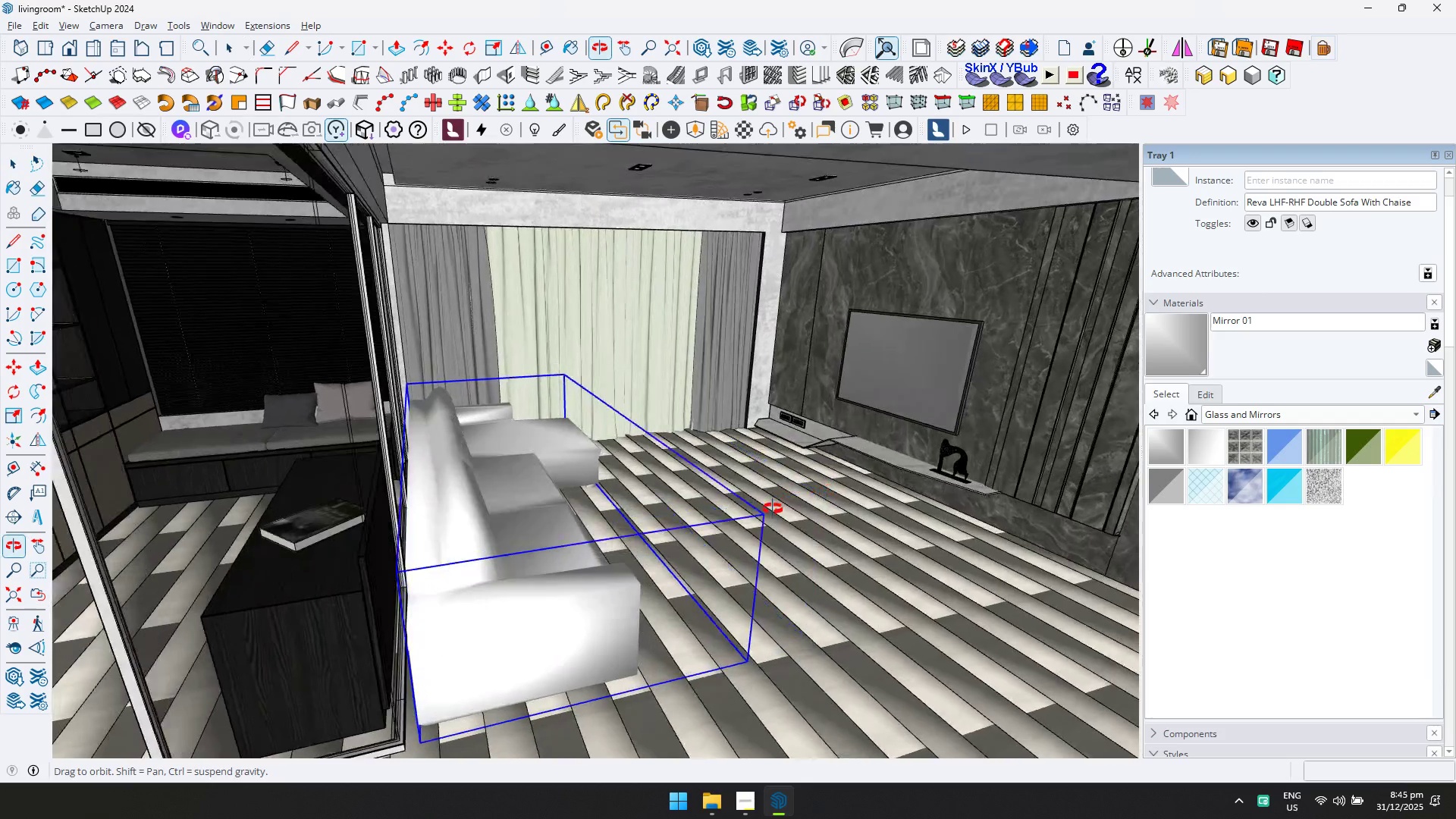 
key(Escape)
 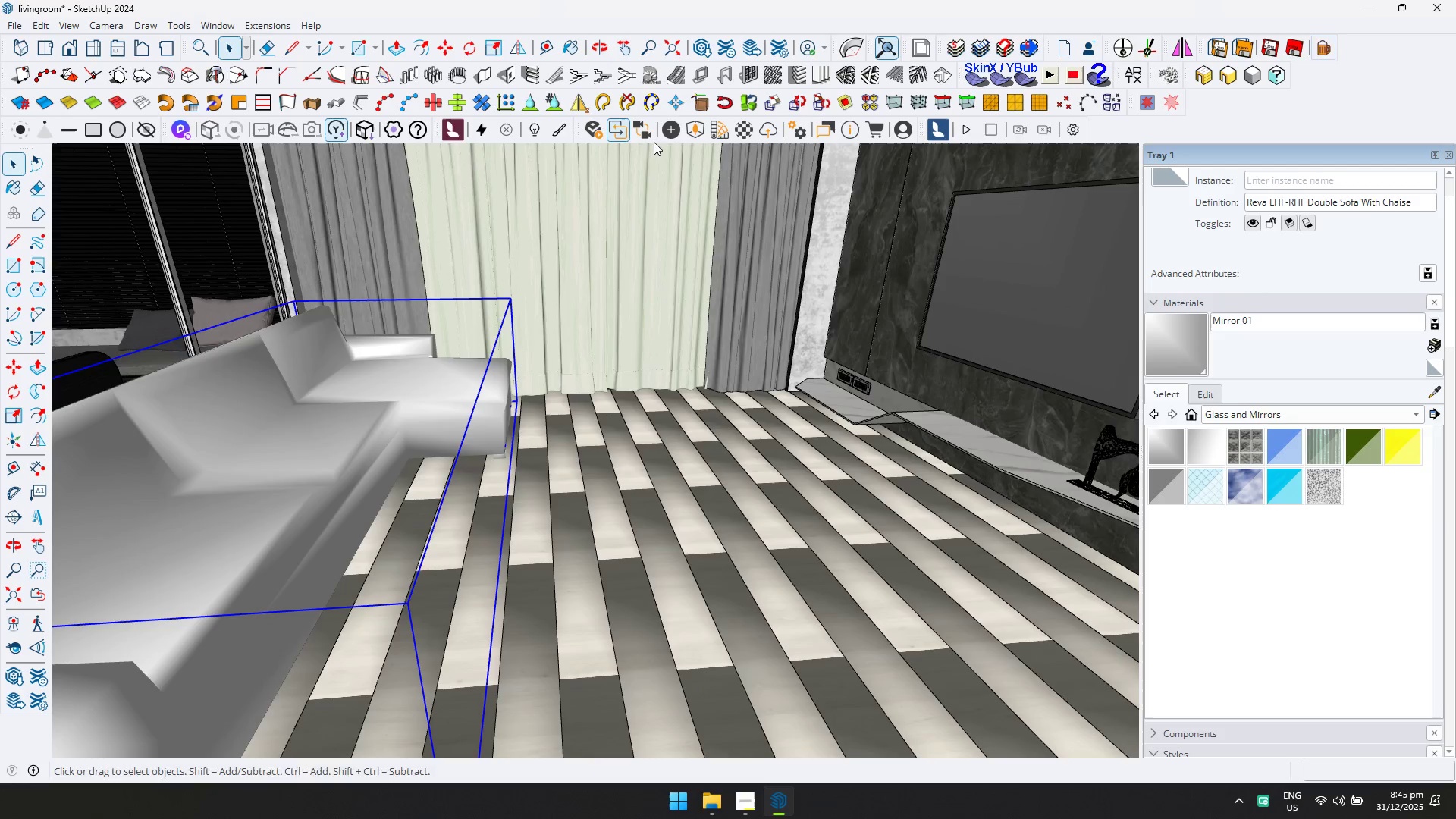 
scroll: coordinate [749, 535], scroll_direction: up, amount: 5.0
 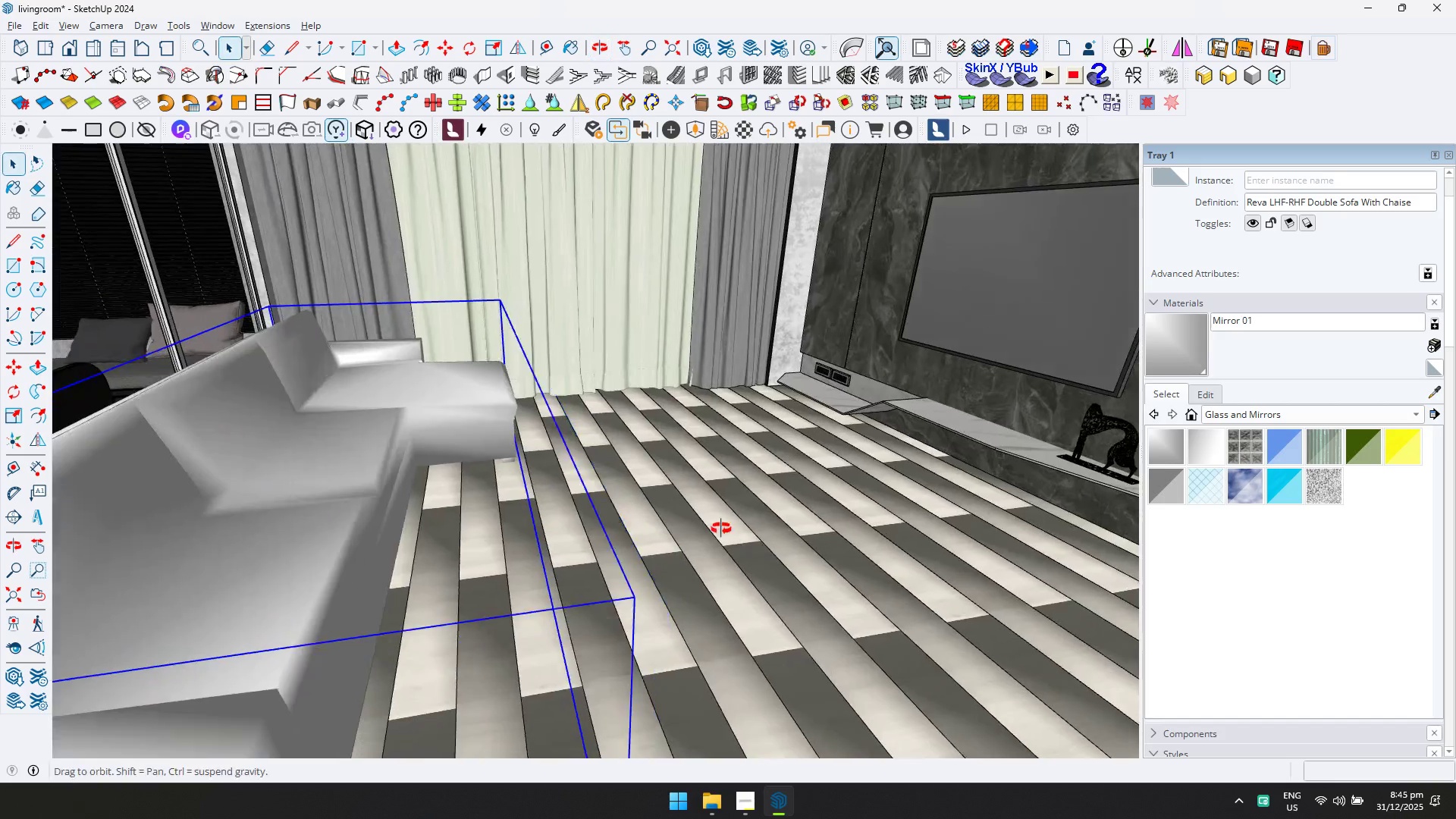 
left_click([699, 118])
 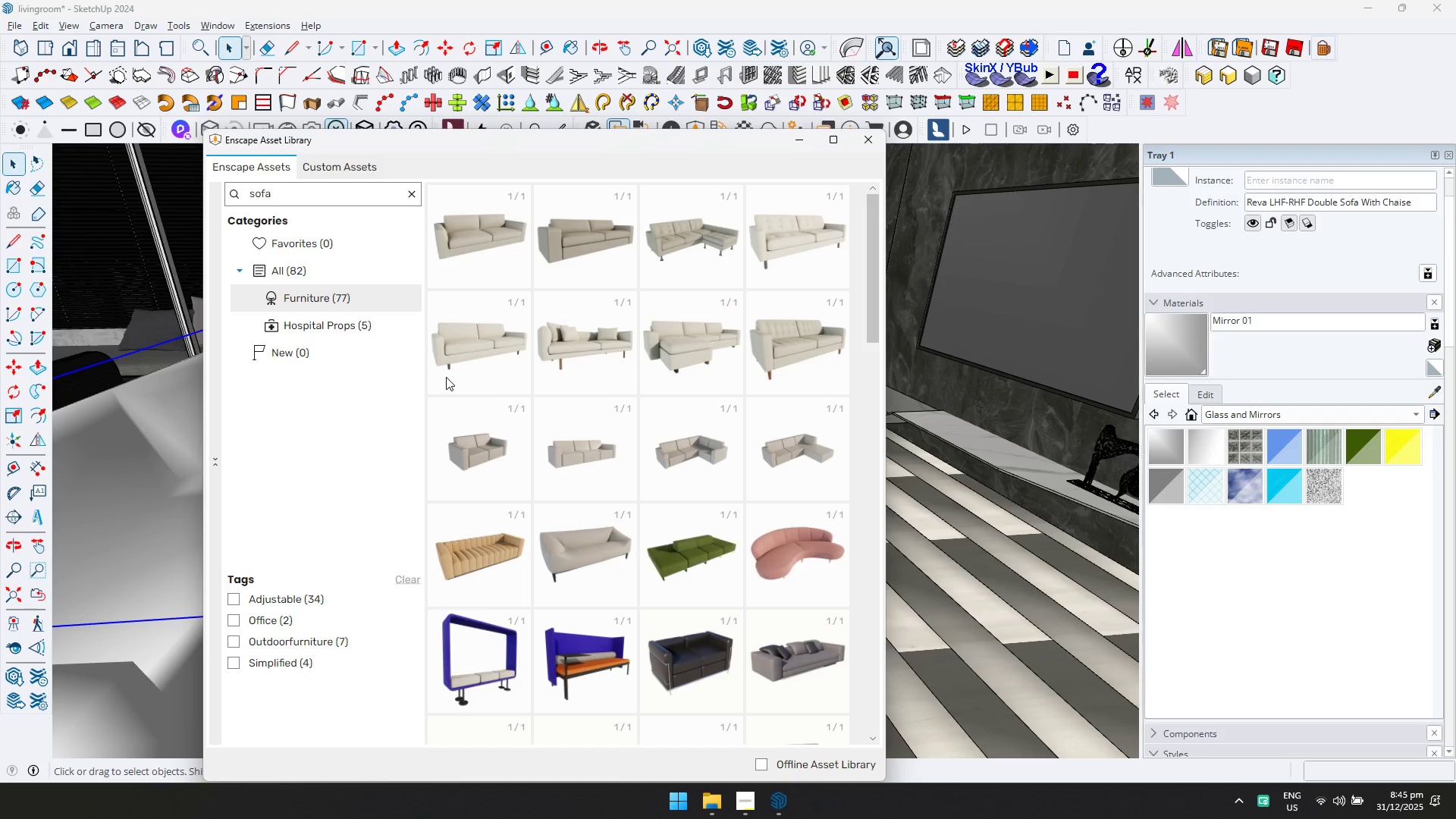 
wait(5.75)
 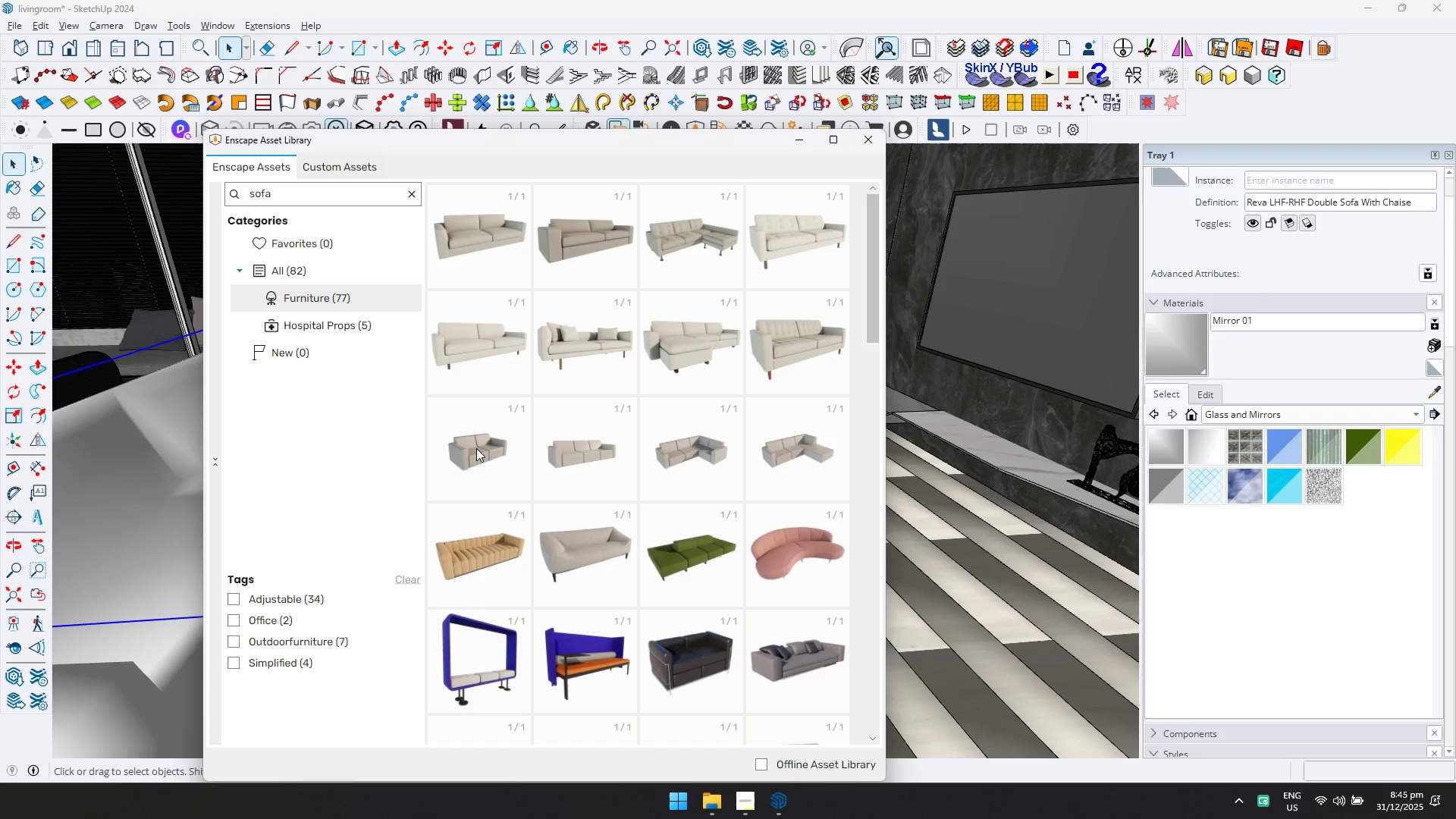 
scroll: coordinate [696, 493], scroll_direction: down, amount: 3.0
 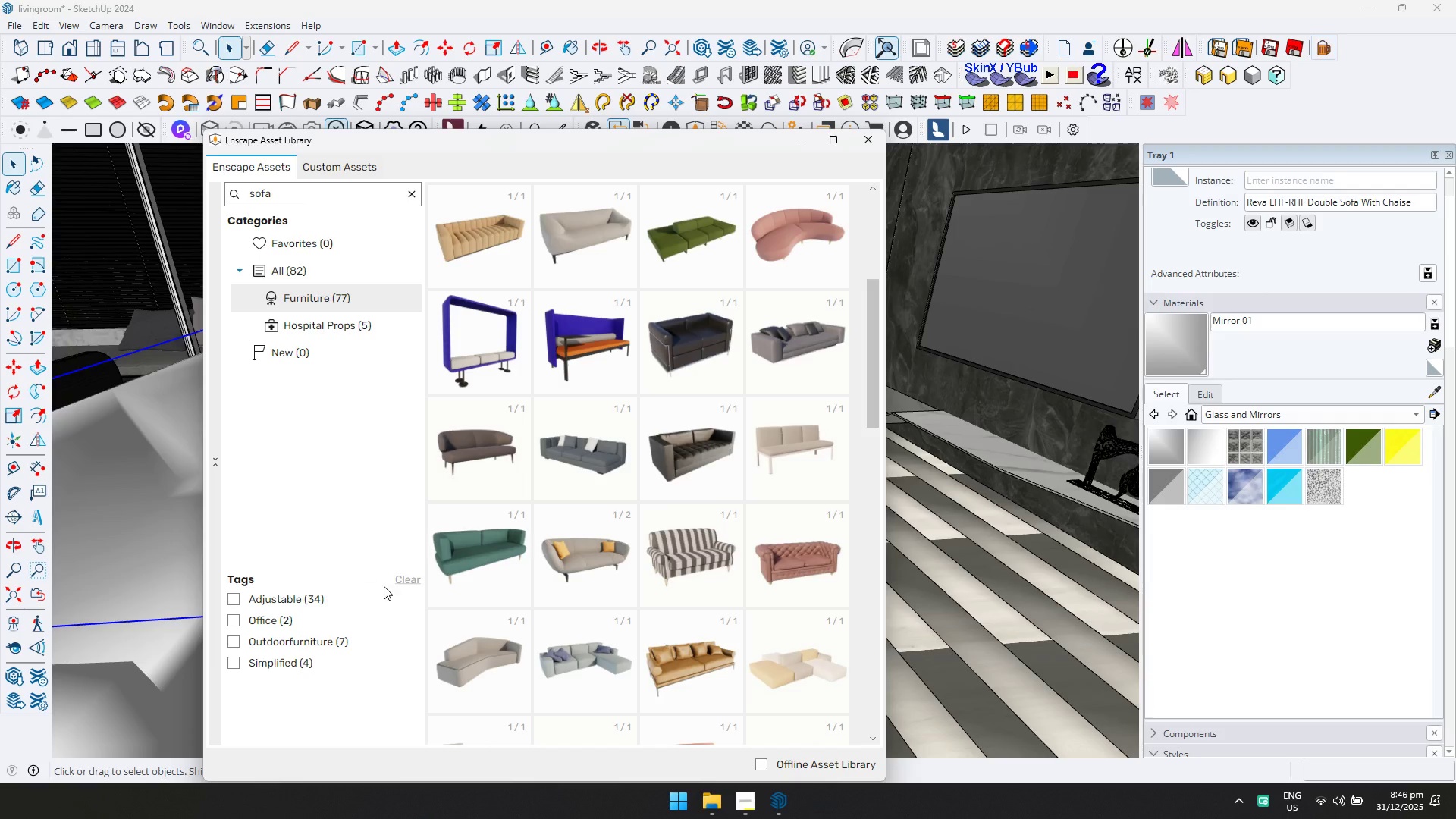 
left_click([409, 573])
 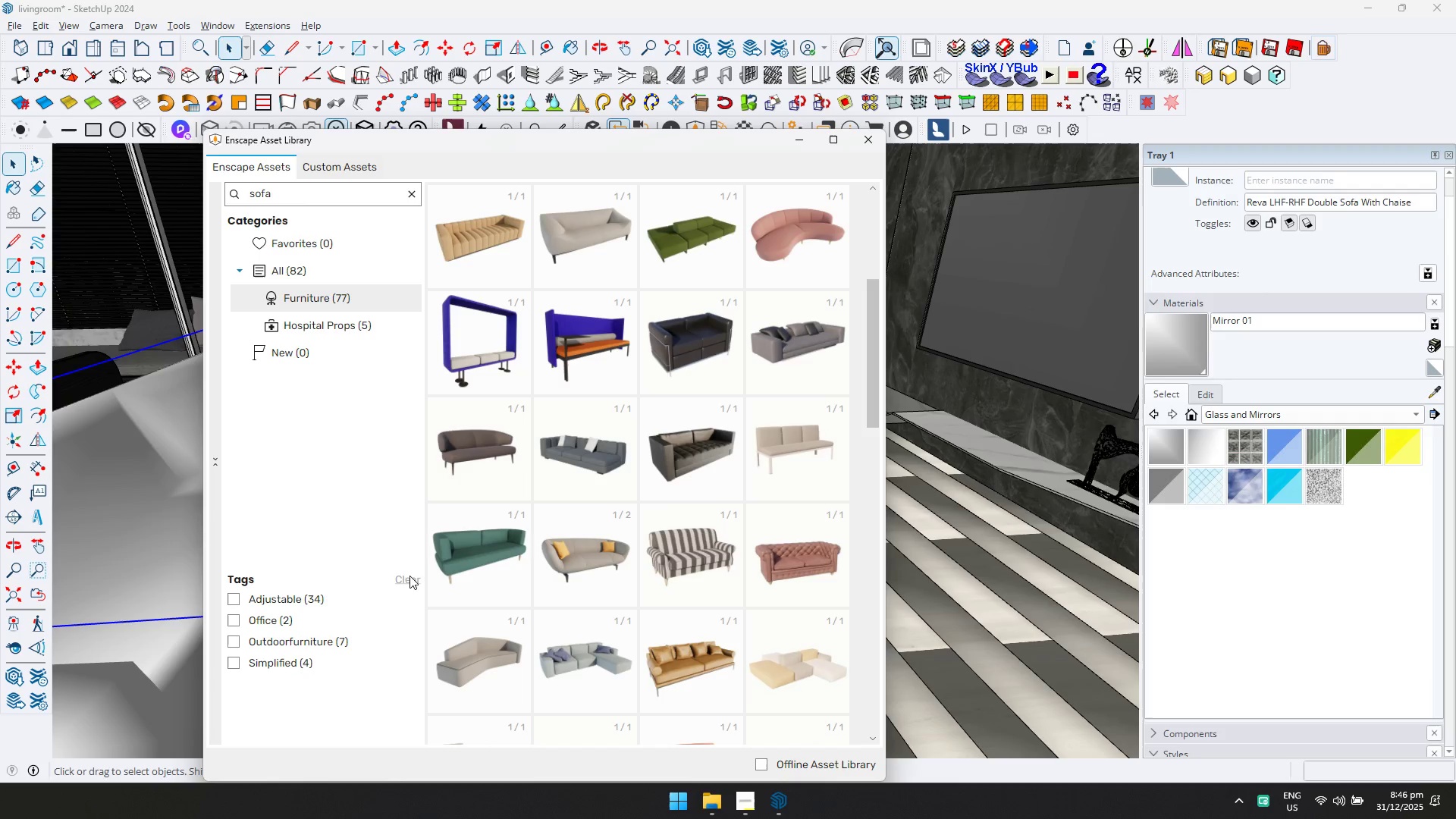 
left_click([410, 577])
 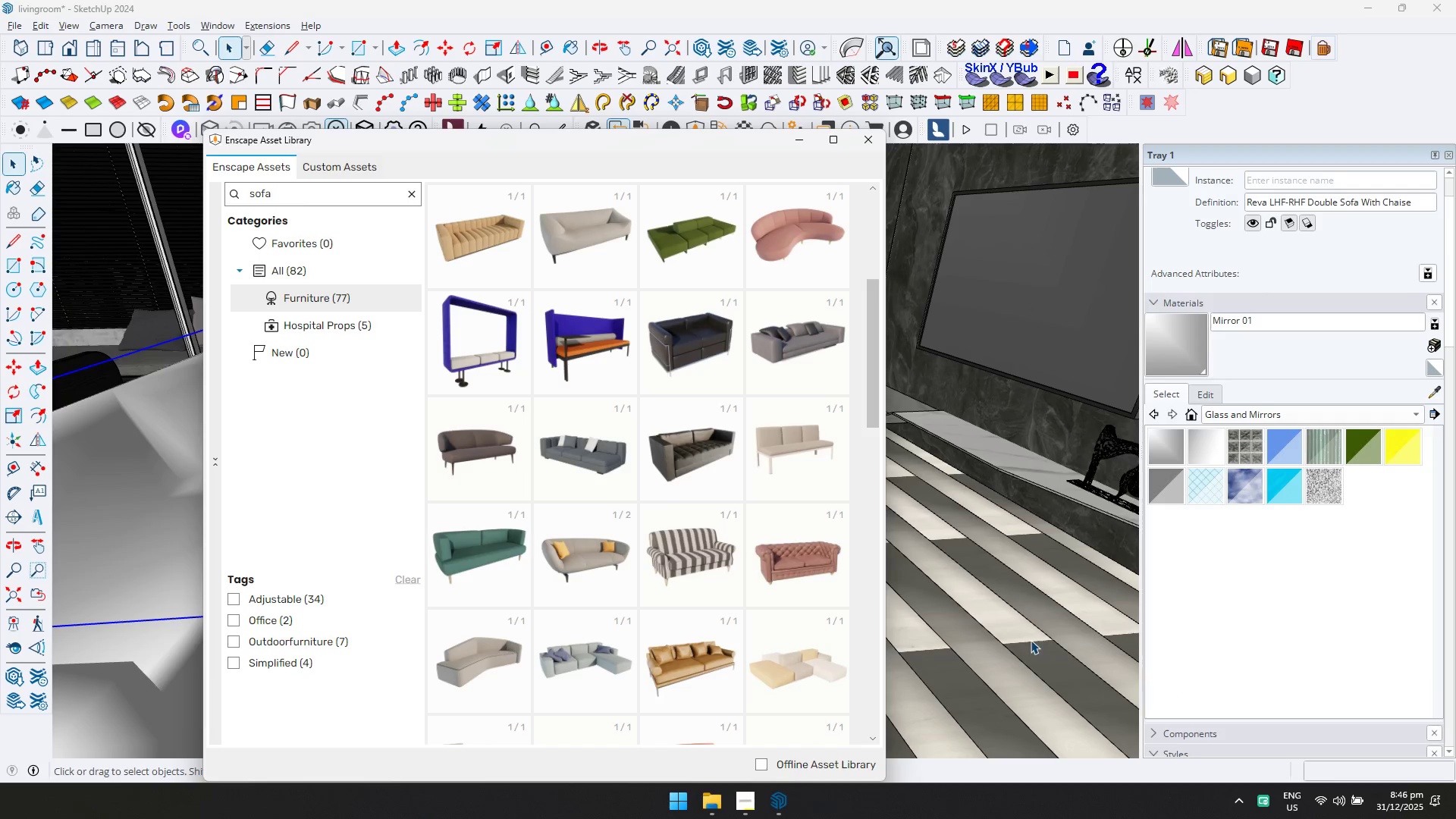 
left_click([740, 805])